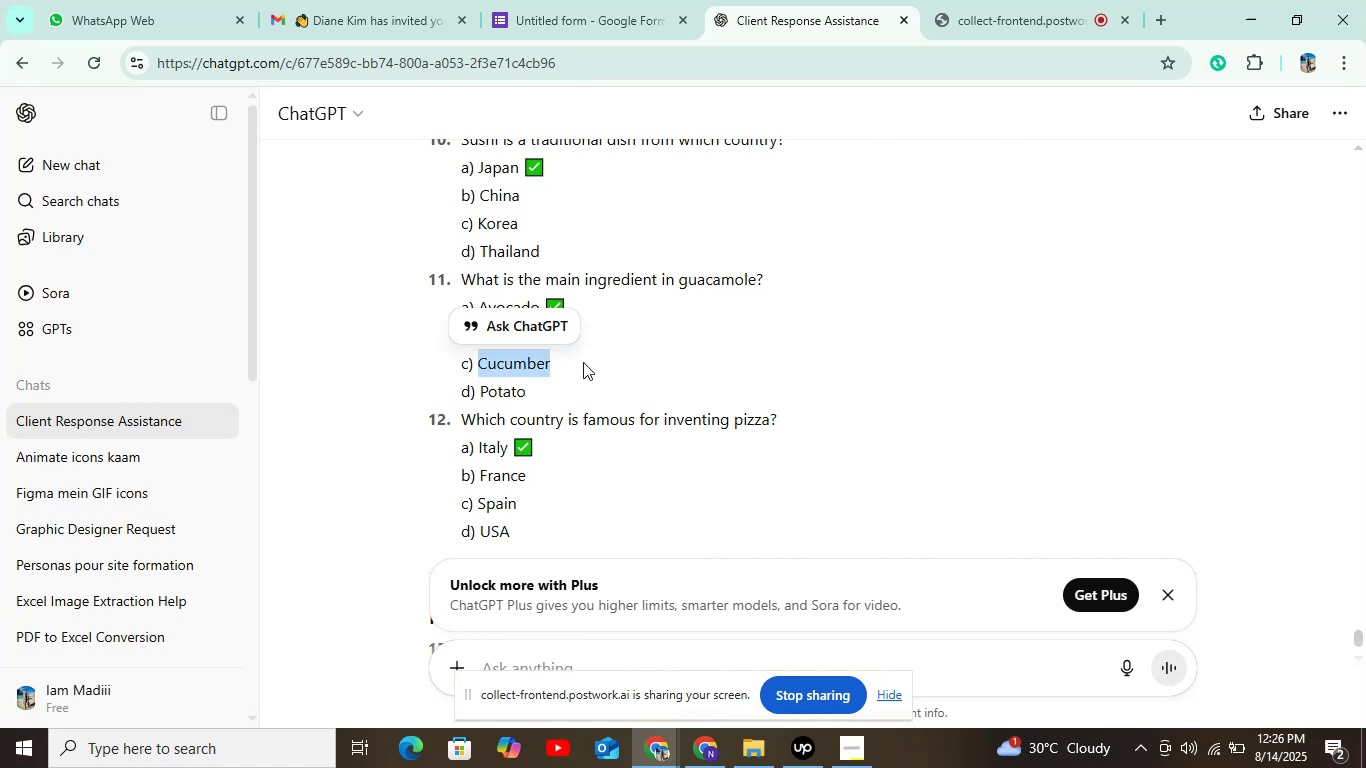 
key(Control+C)
 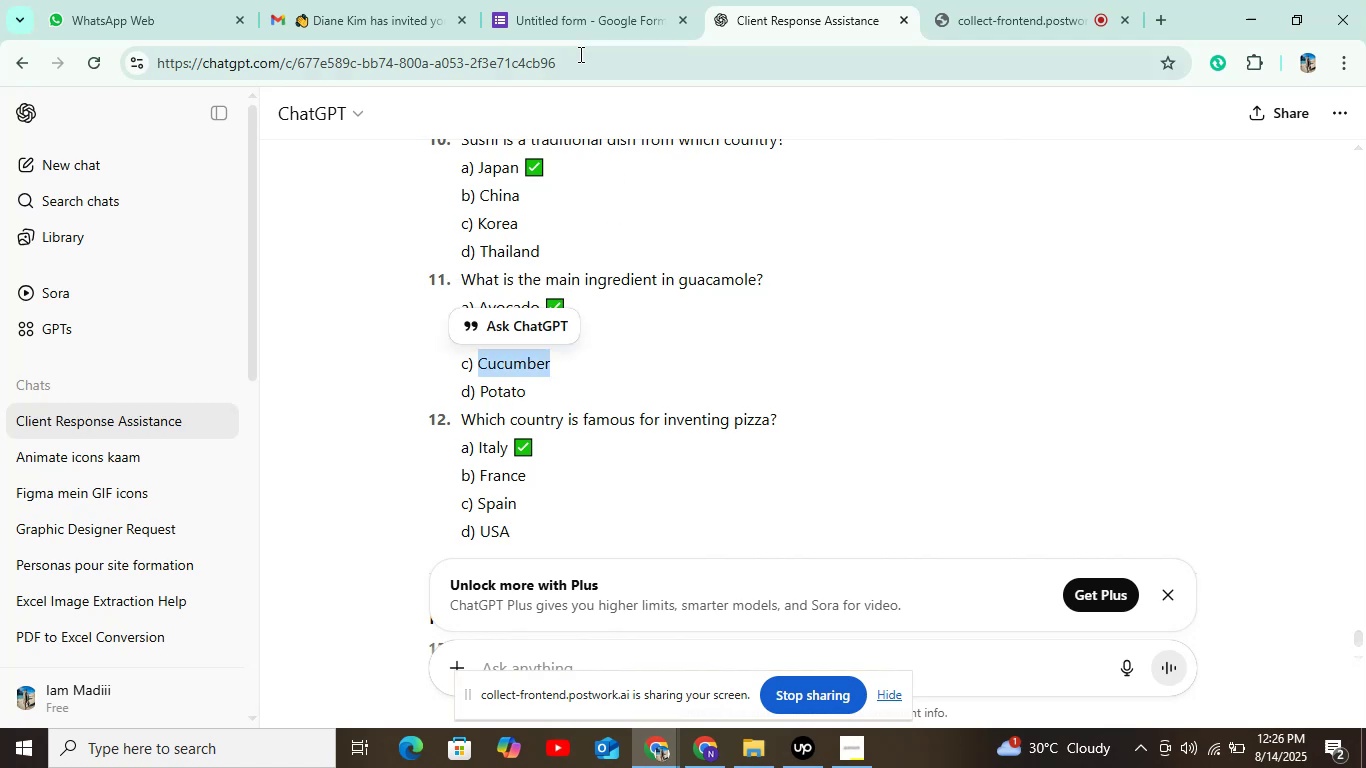 
left_click([578, 24])
 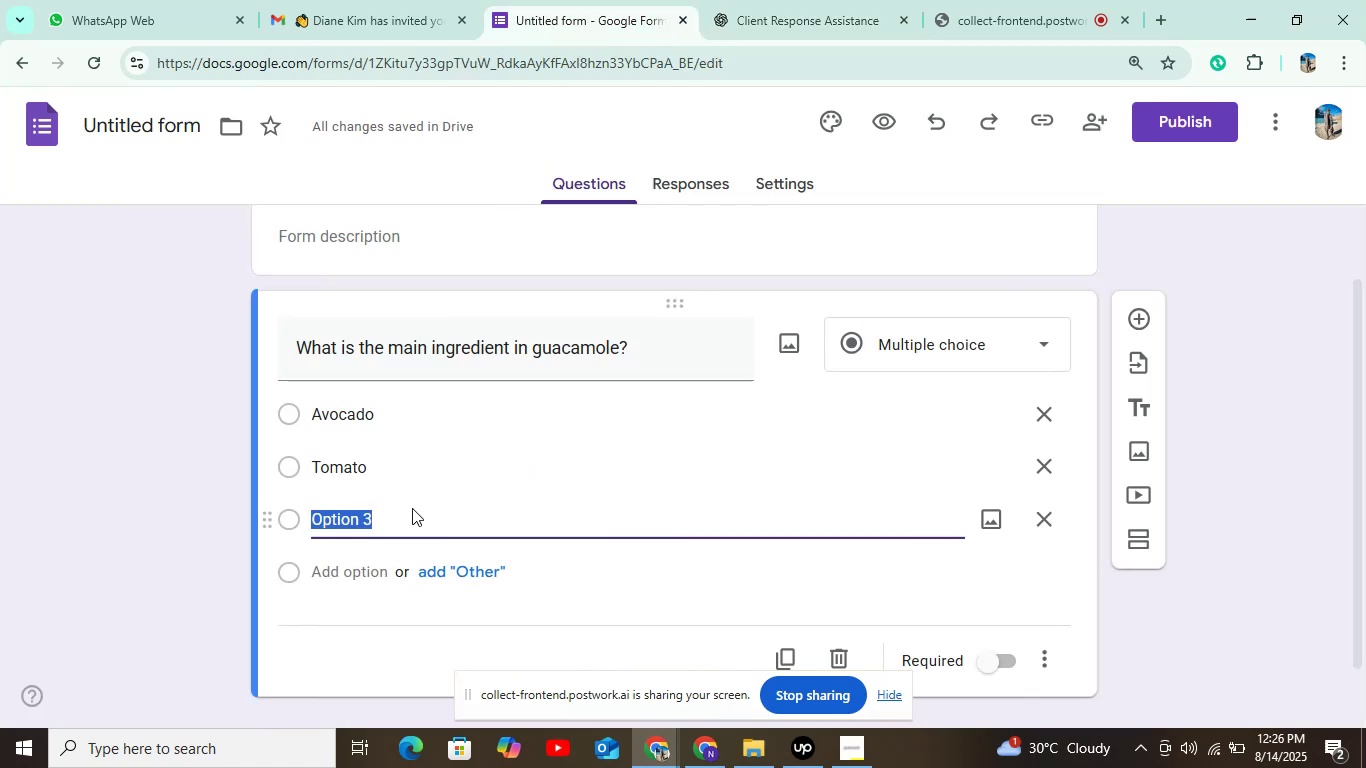 
key(Control+V)
 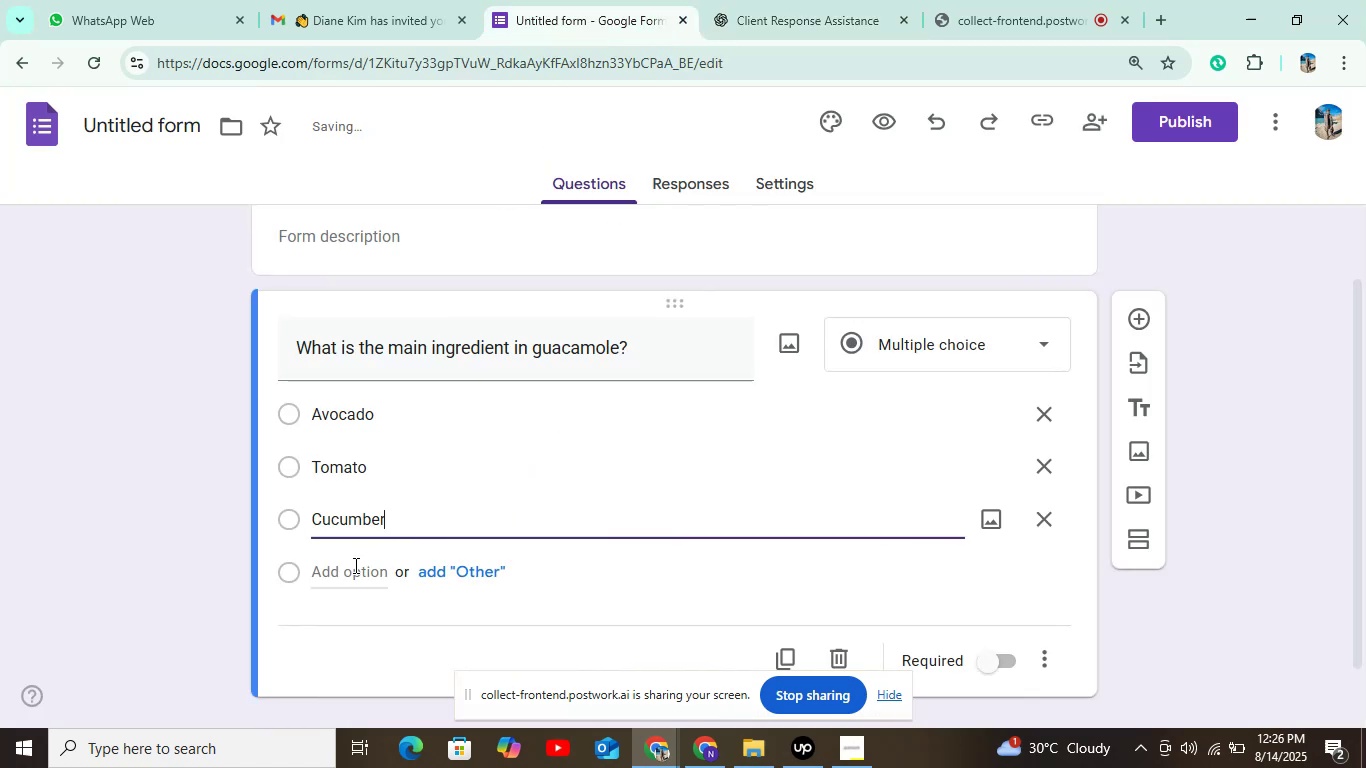 
left_click([353, 567])
 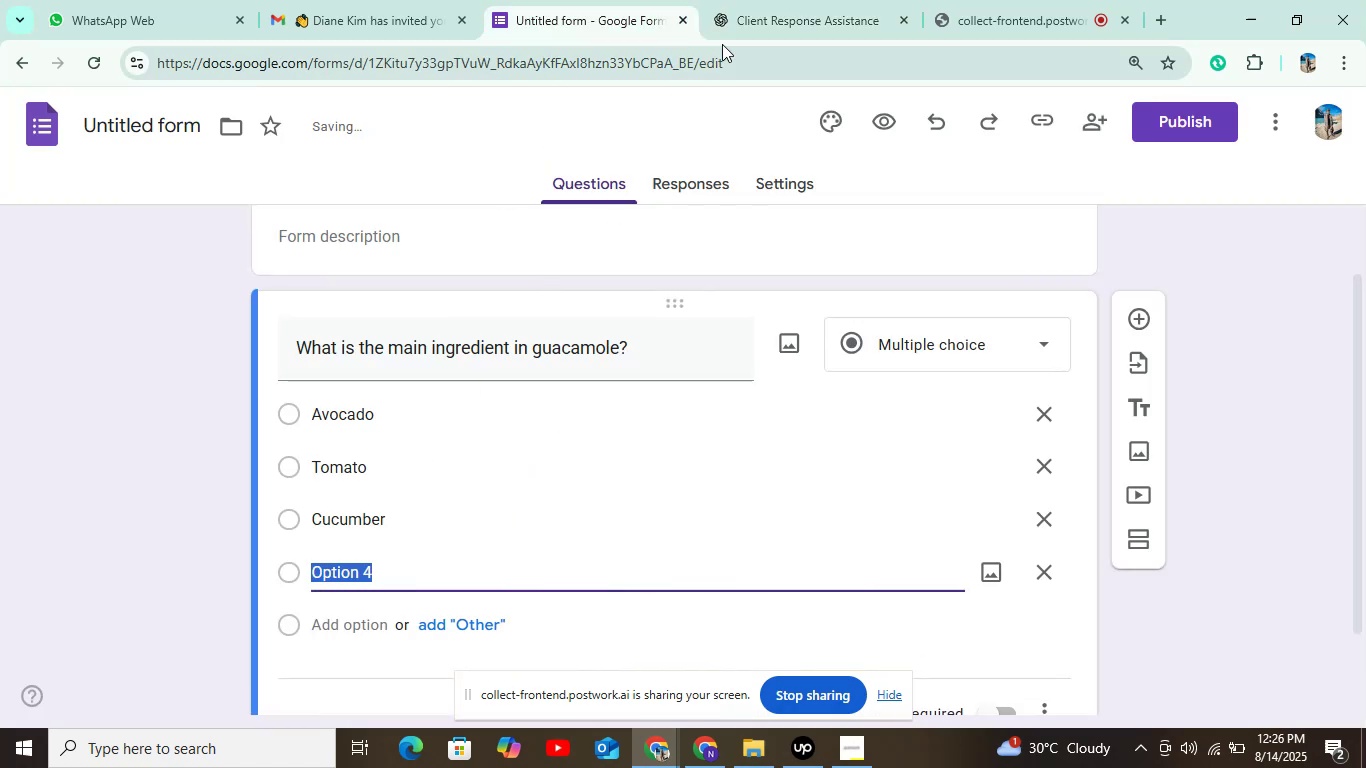 
left_click([752, 25])
 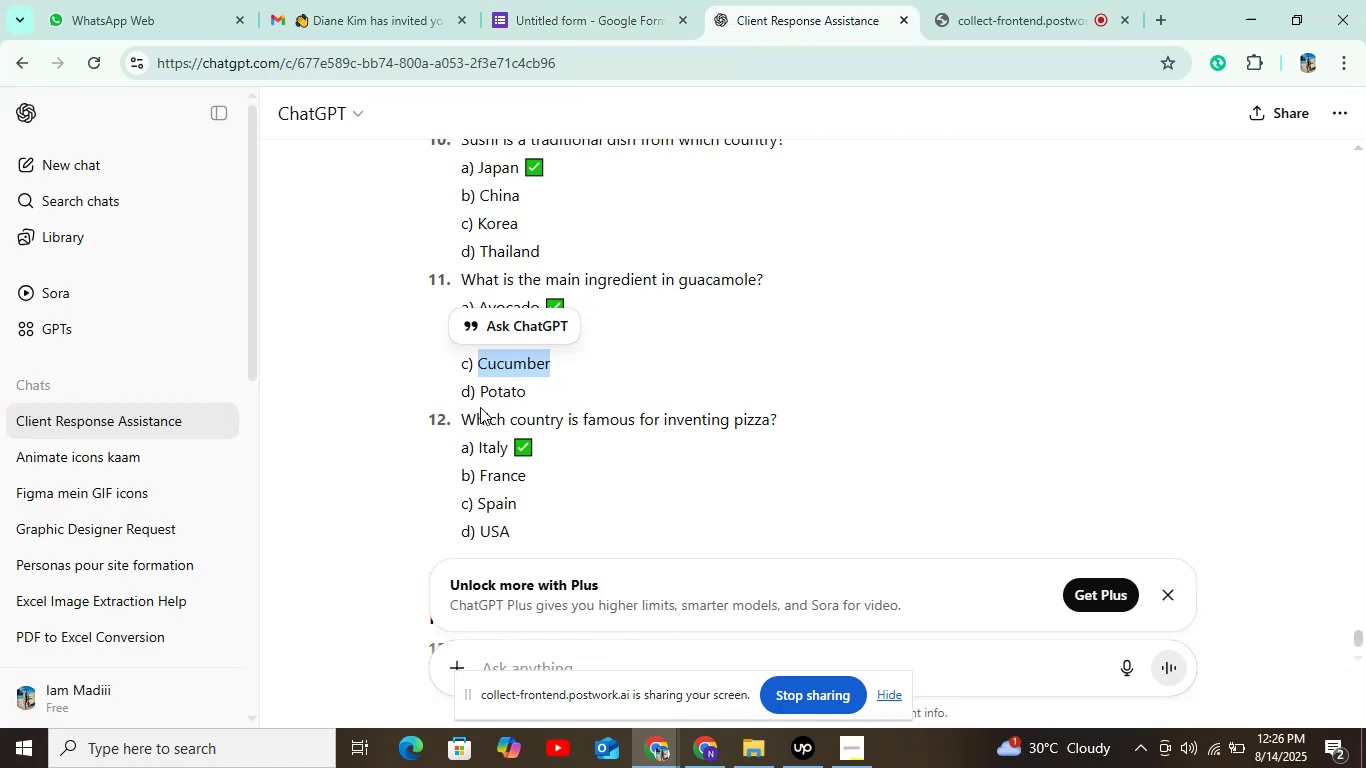 
left_click_drag(start_coordinate=[486, 395], to_coordinate=[544, 384])
 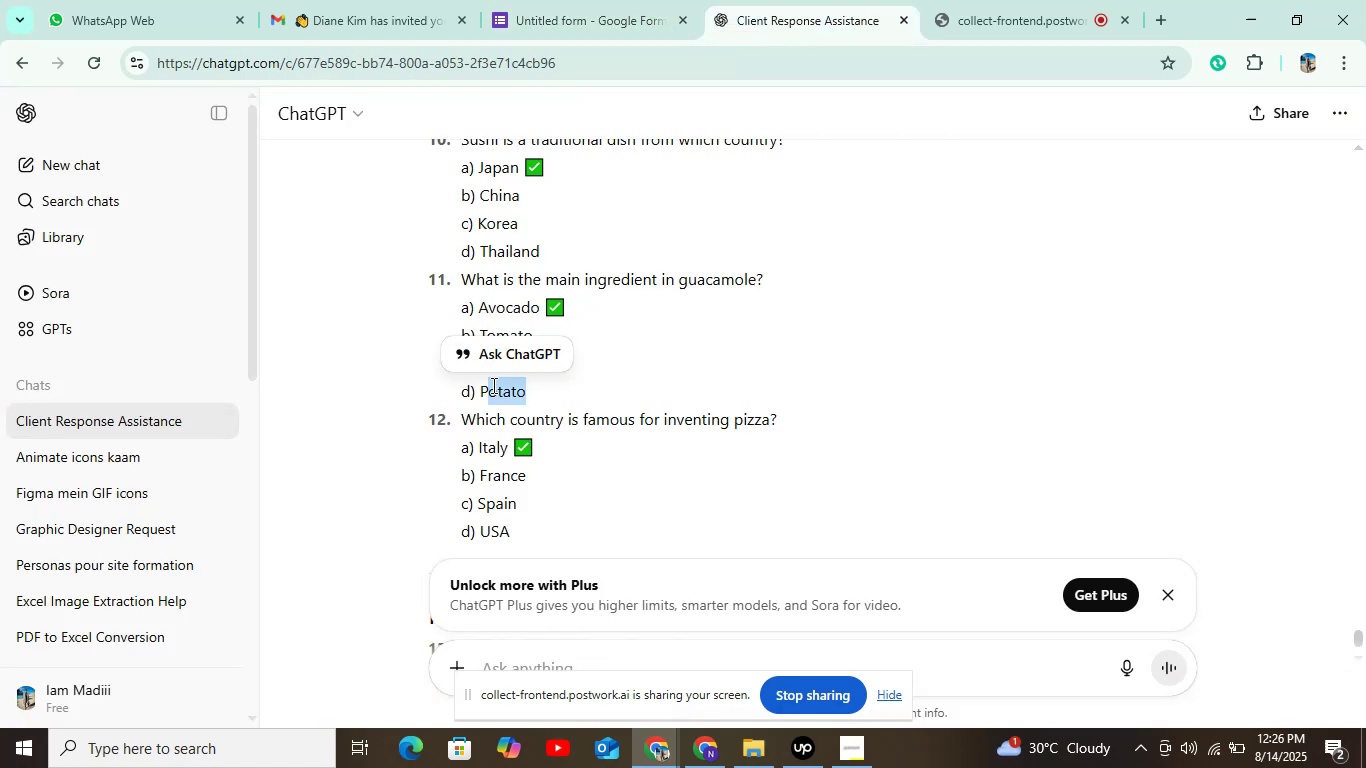 
left_click_drag(start_coordinate=[481, 391], to_coordinate=[526, 390])
 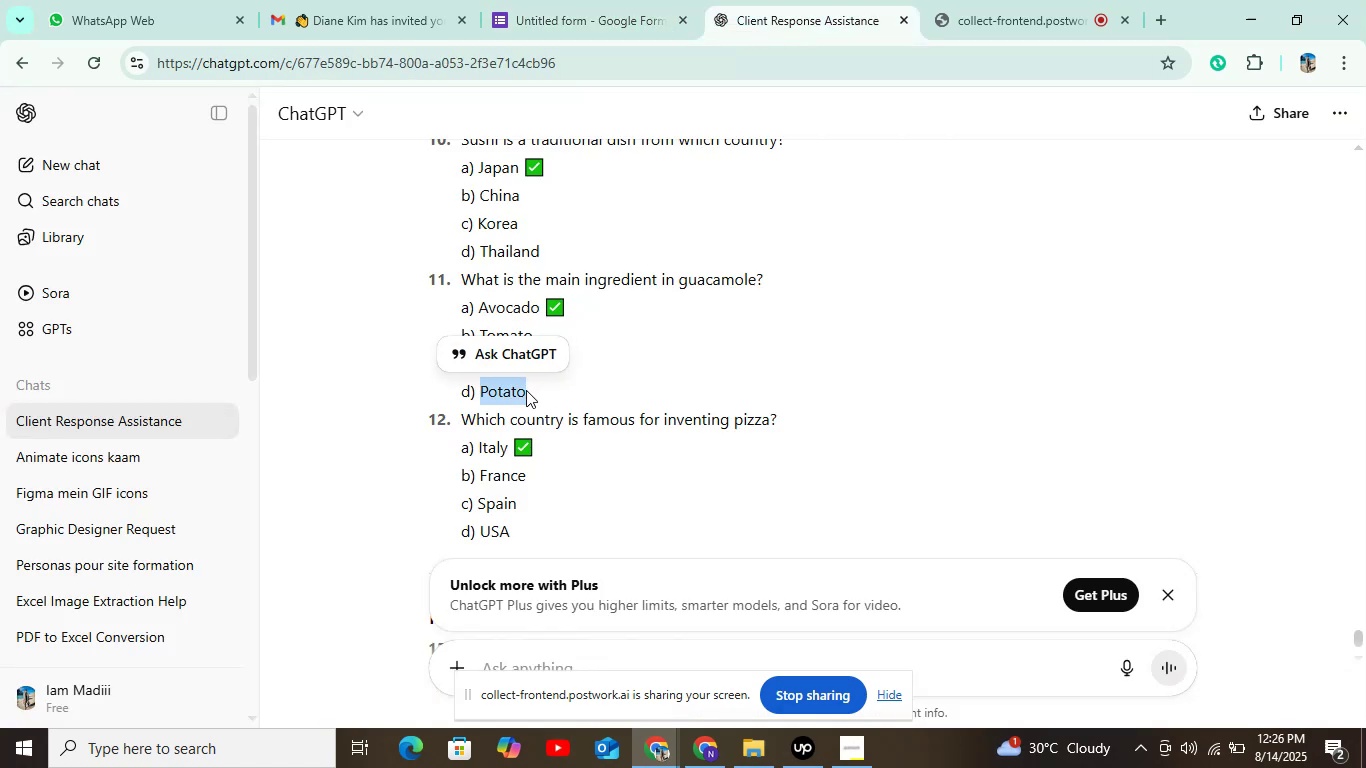 
key(Control+C)
 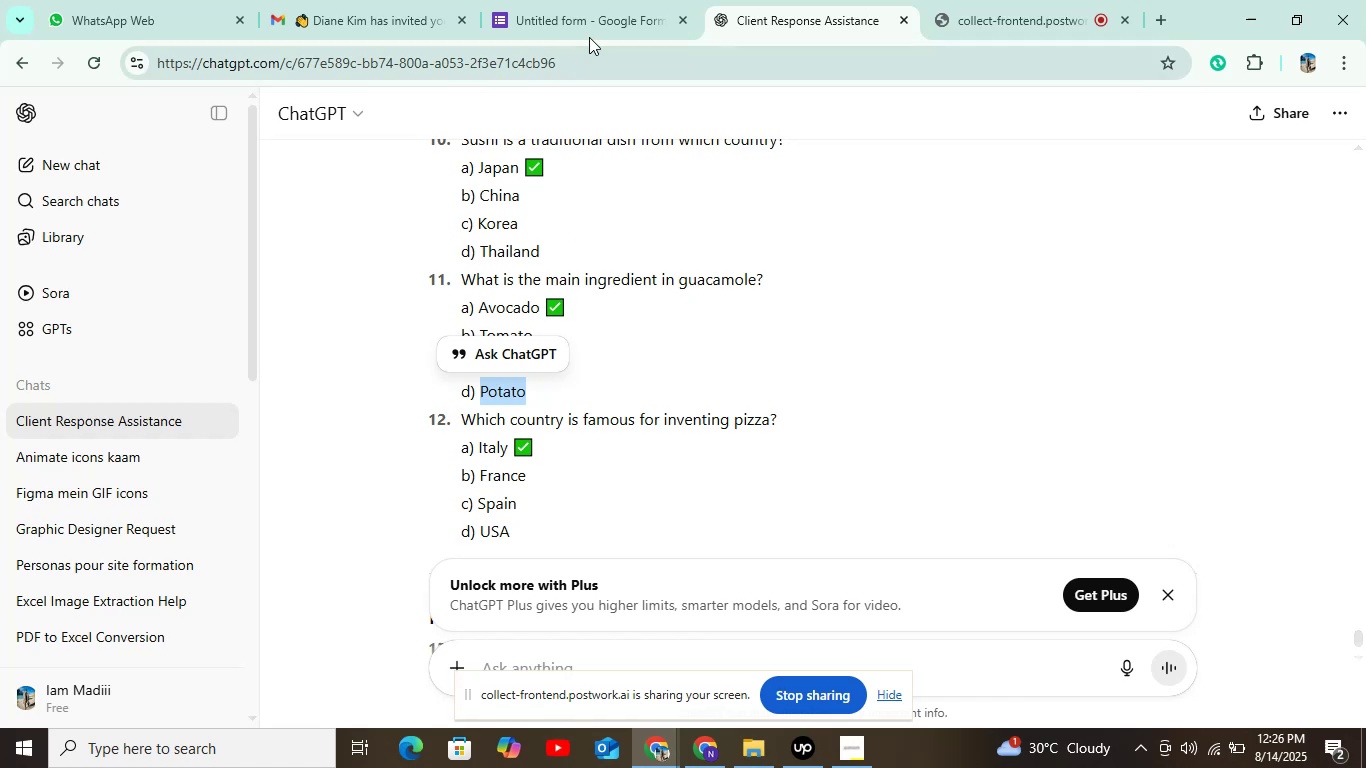 
left_click([589, 37])
 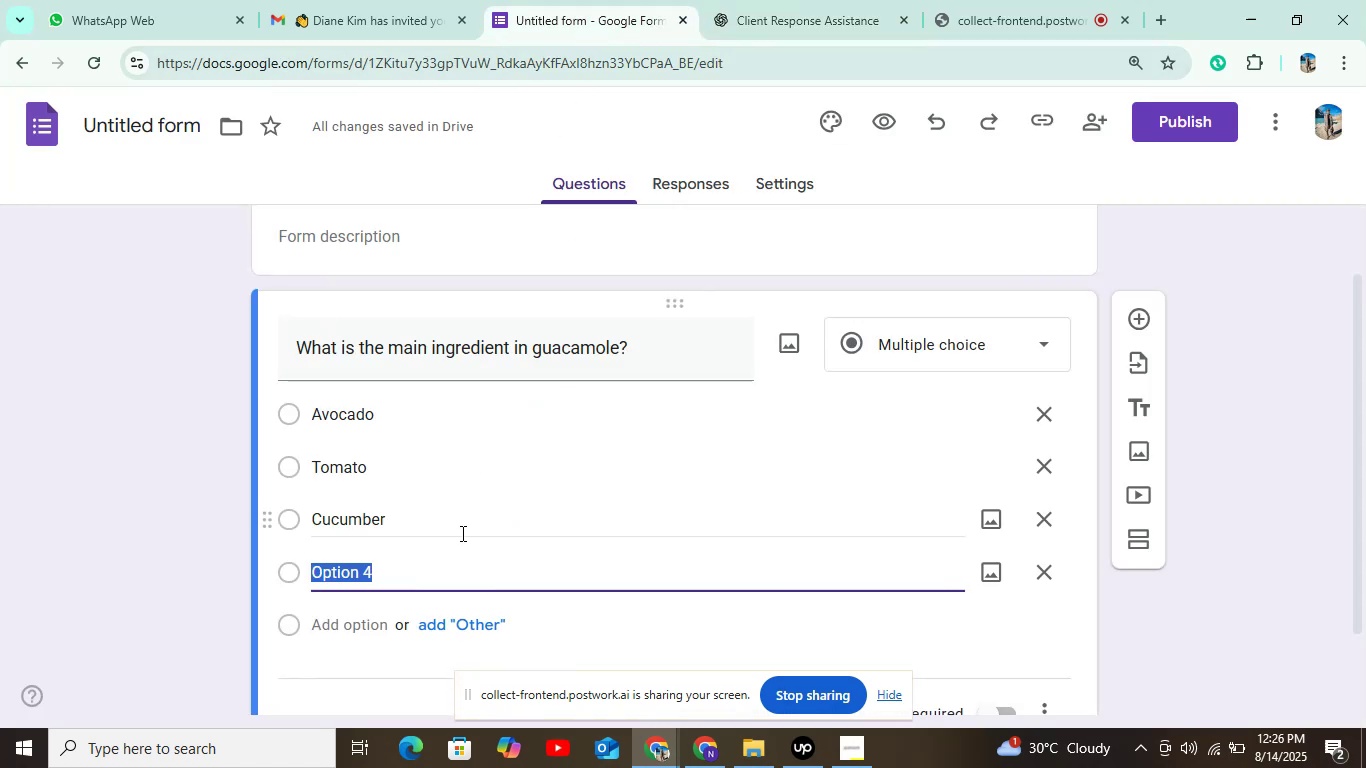 
key(Control+V)
 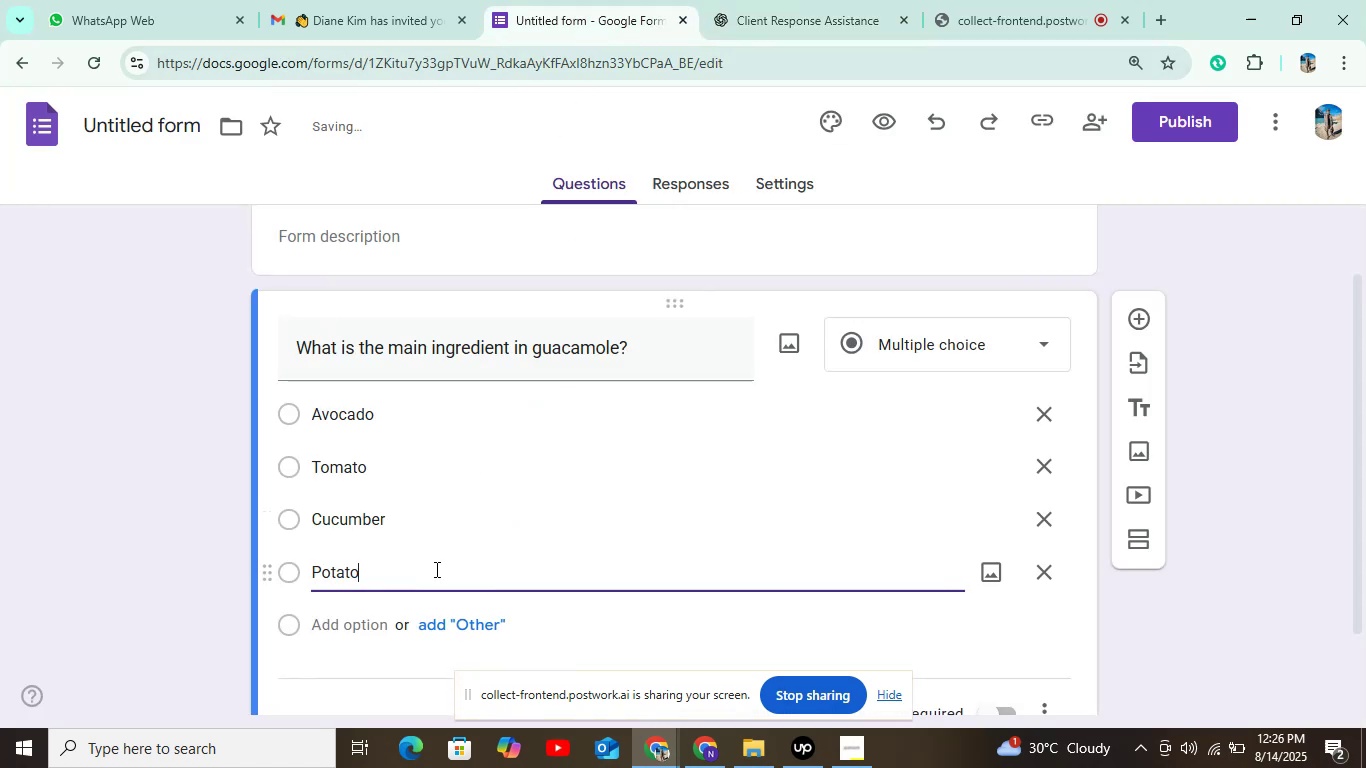 
scroll: coordinate [496, 535], scroll_direction: down, amount: 3.0
 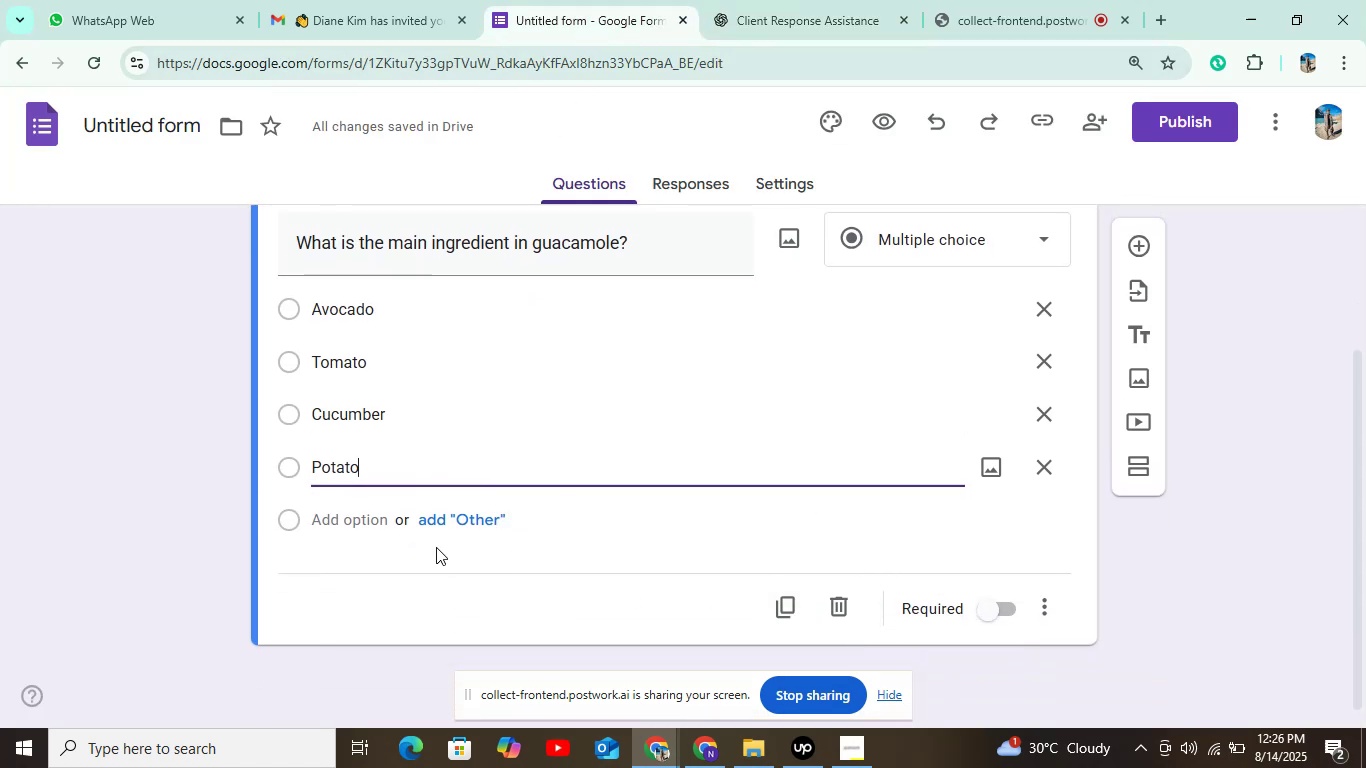 
left_click([780, 184])
 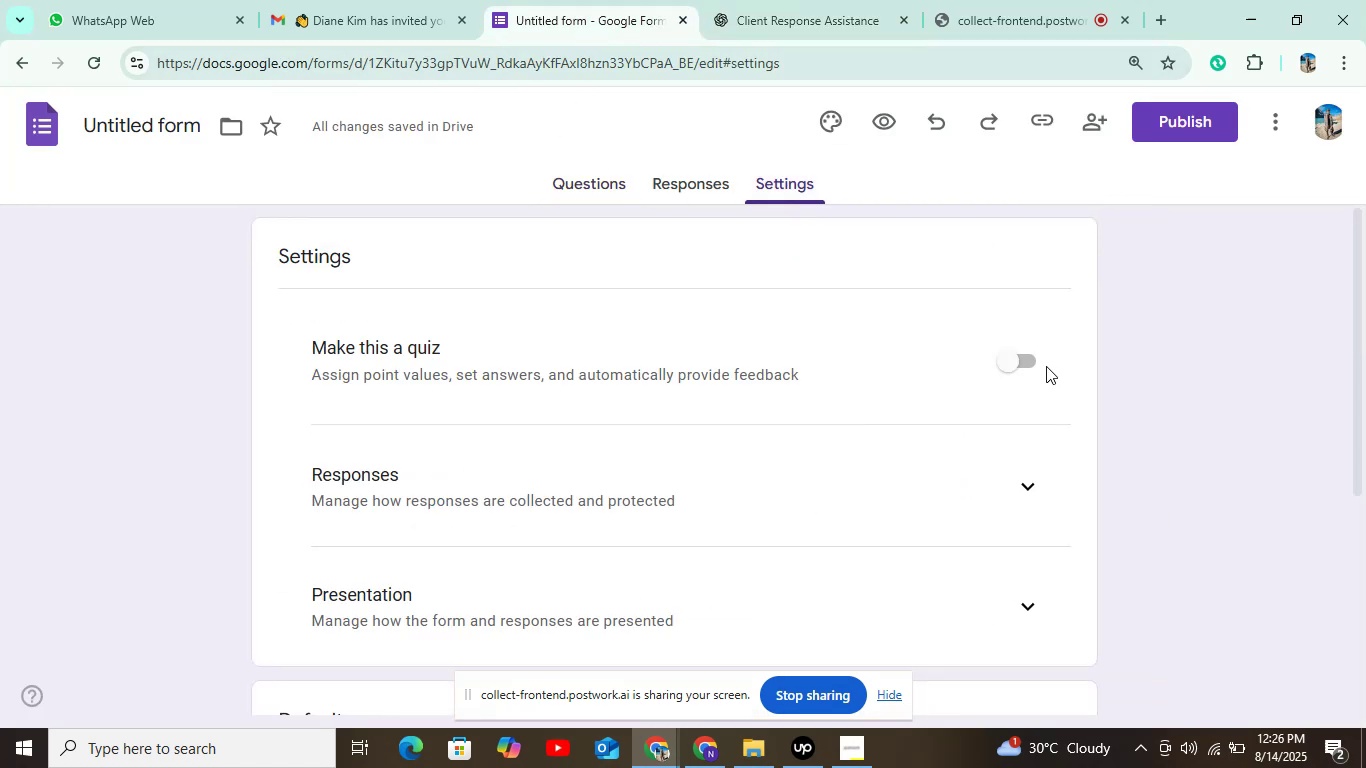 
left_click([1024, 366])
 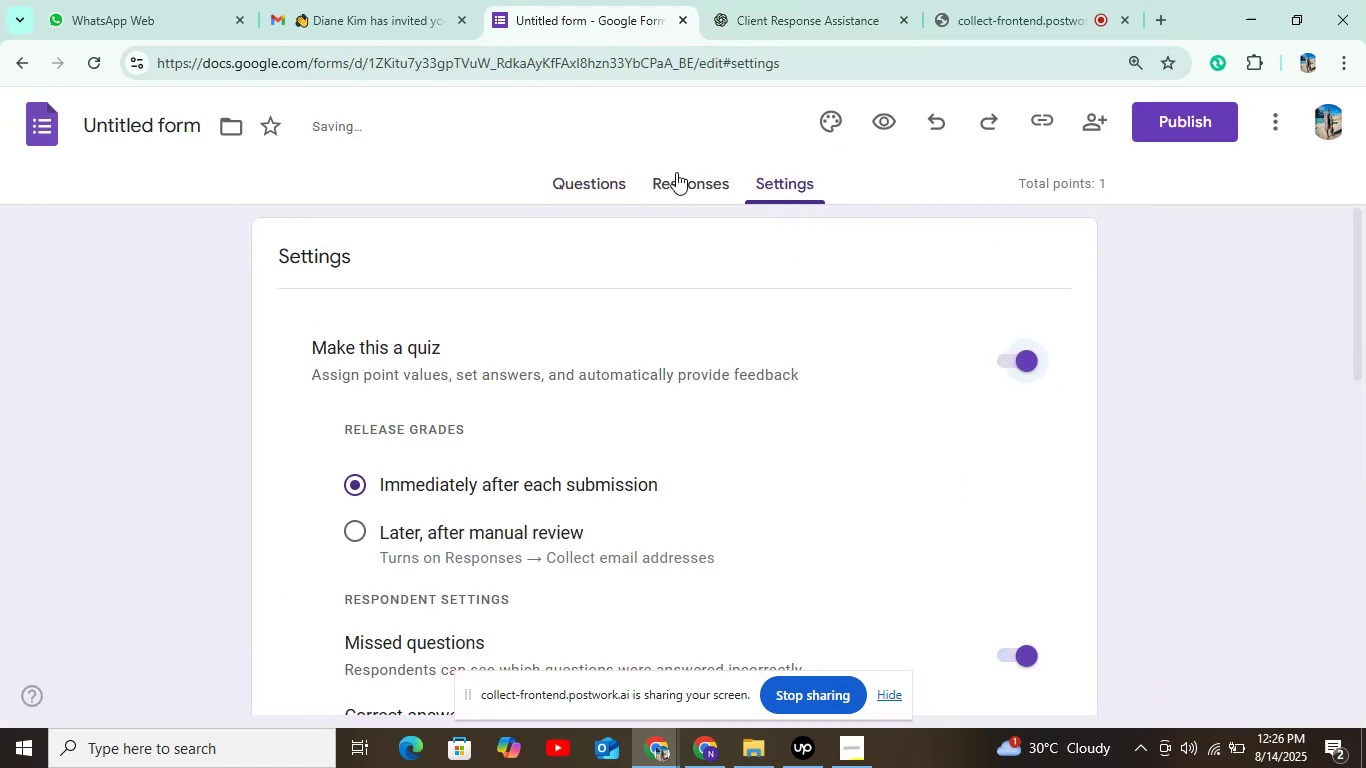 
left_click([630, 186])
 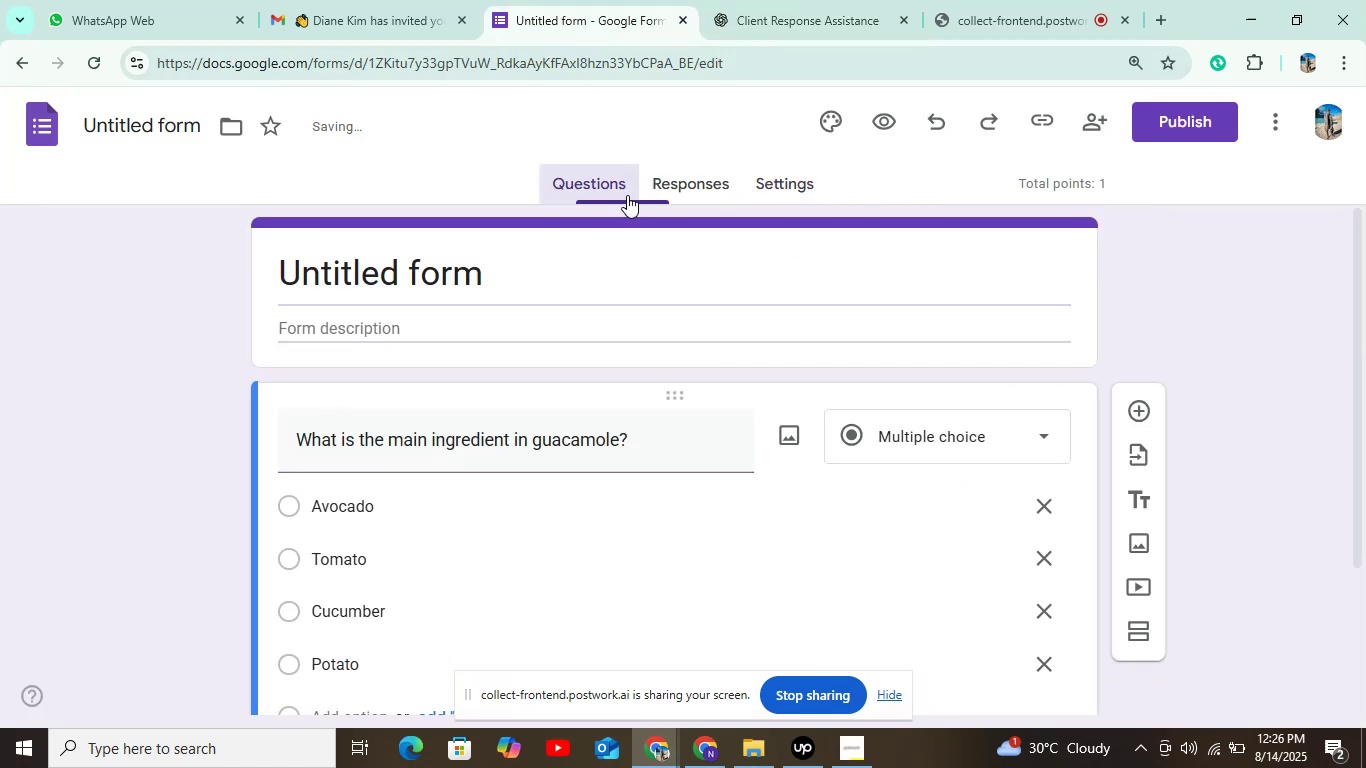 
scroll: coordinate [389, 503], scroll_direction: down, amount: 6.0
 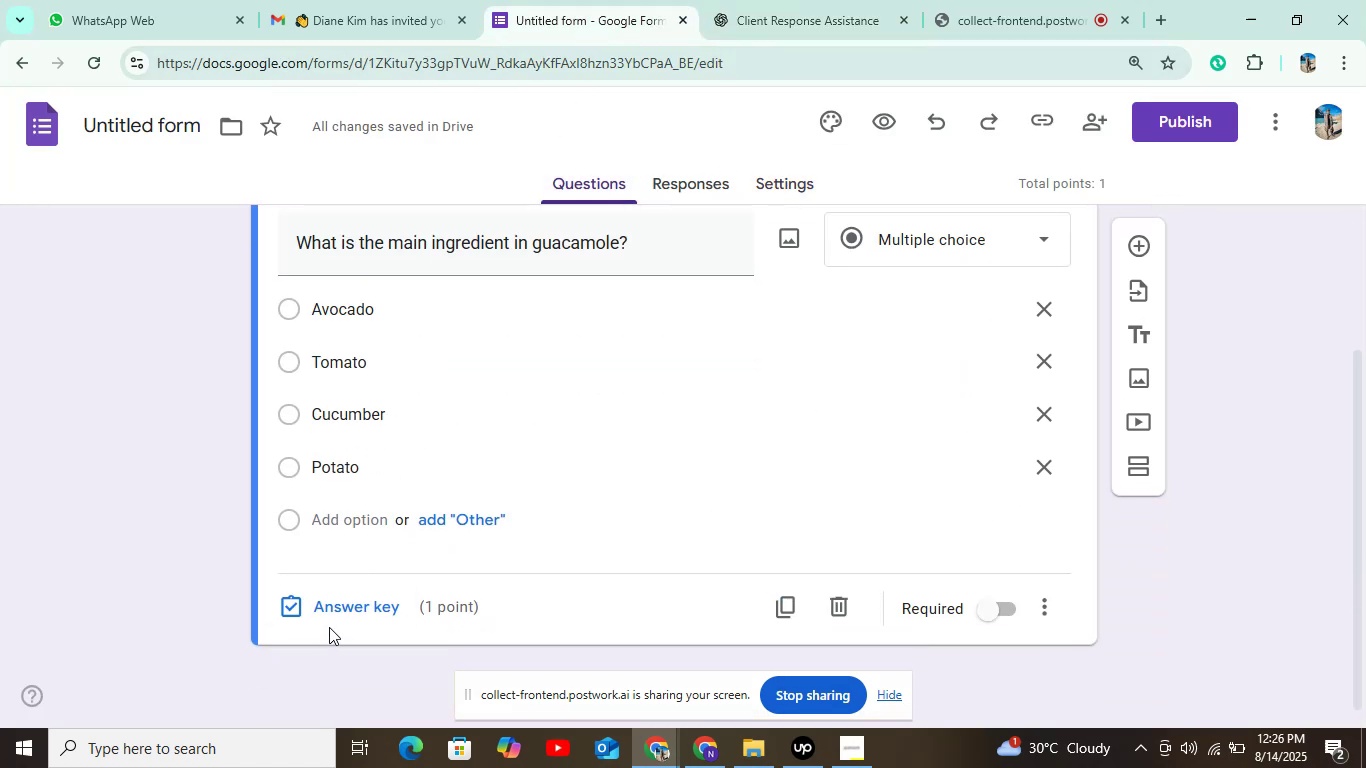 
left_click([345, 606])
 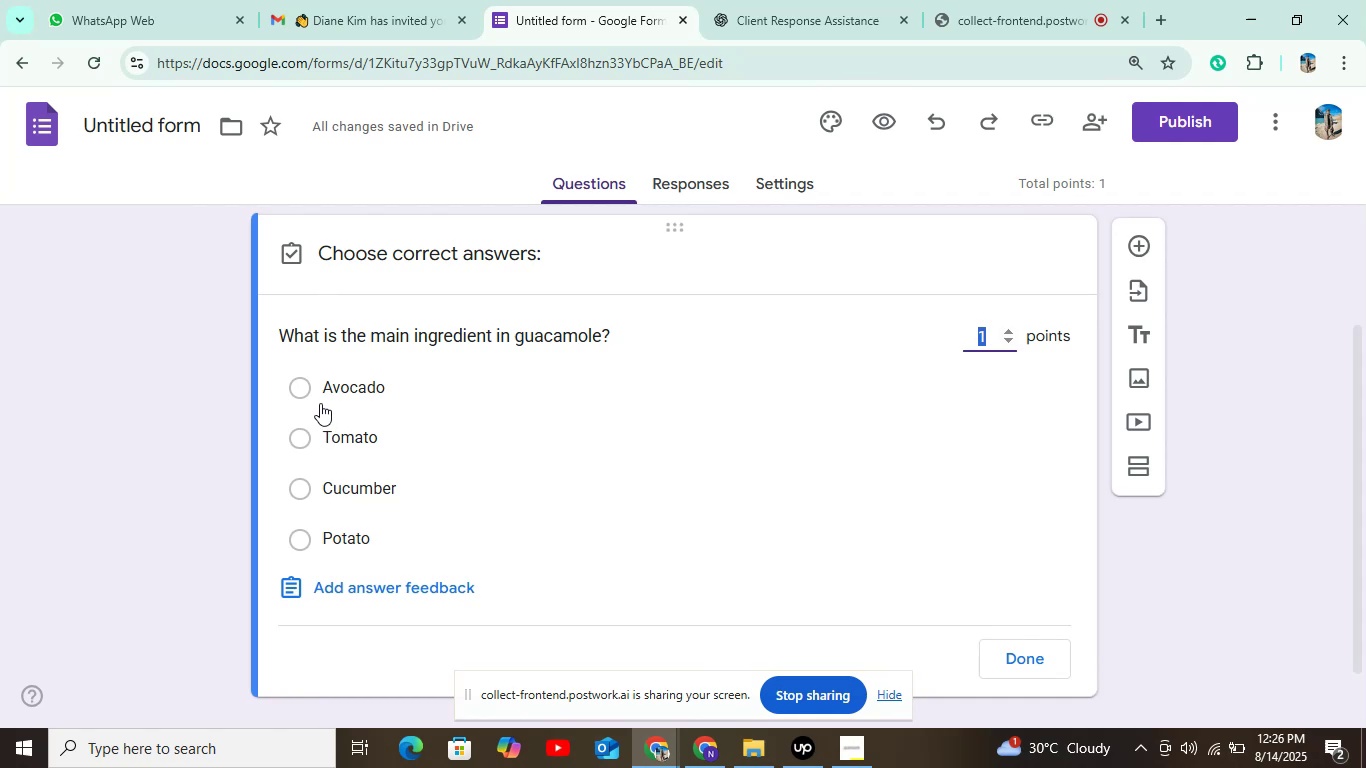 
left_click([332, 383])
 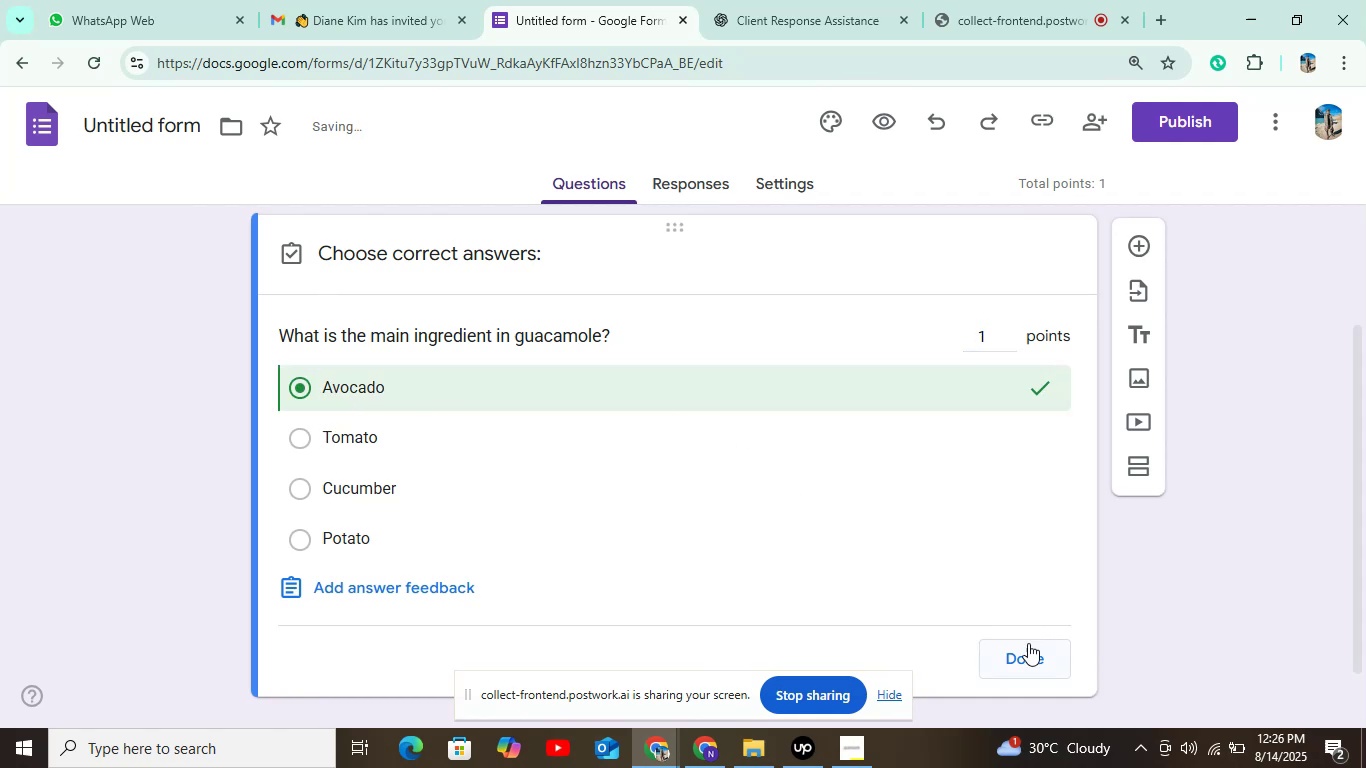 
left_click([1024, 649])
 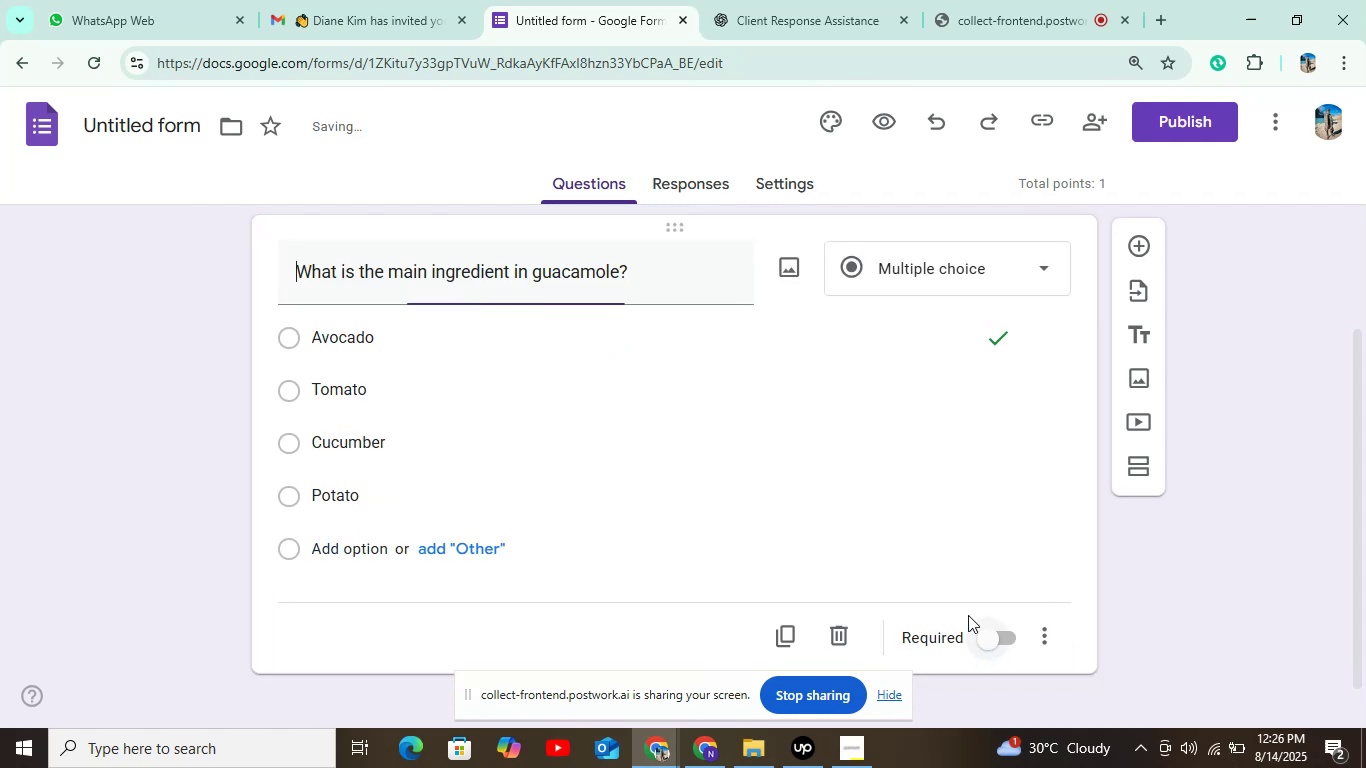 
scroll: coordinate [937, 578], scroll_direction: down, amount: 3.0
 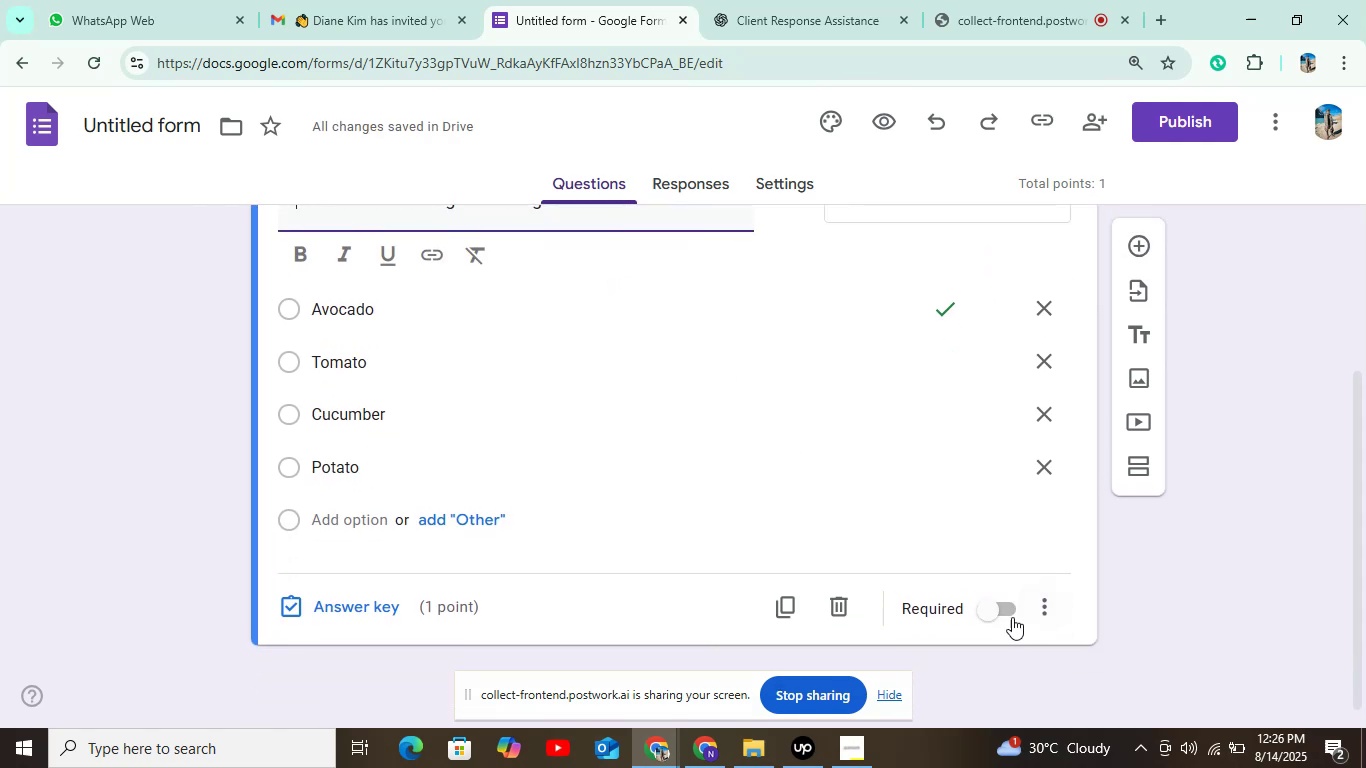 
left_click([1008, 610])
 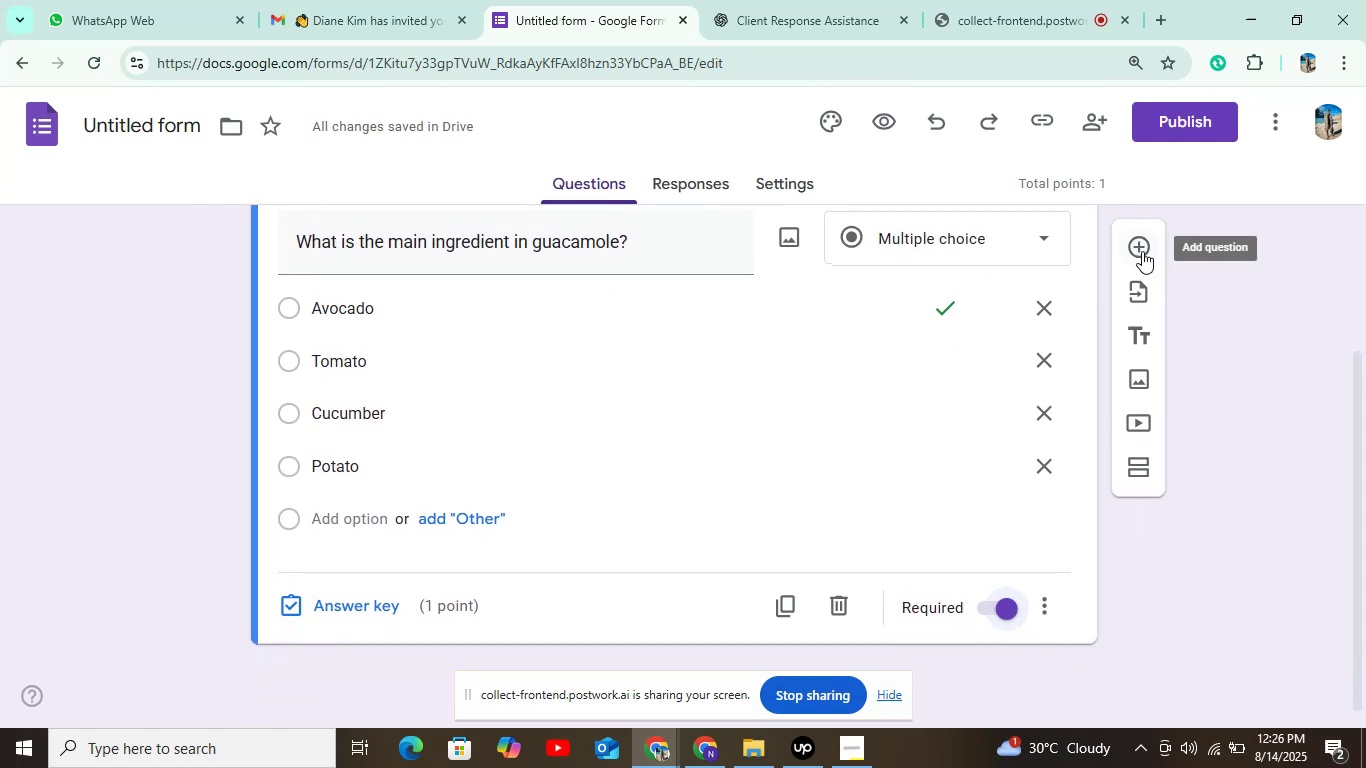 
left_click([1142, 251])
 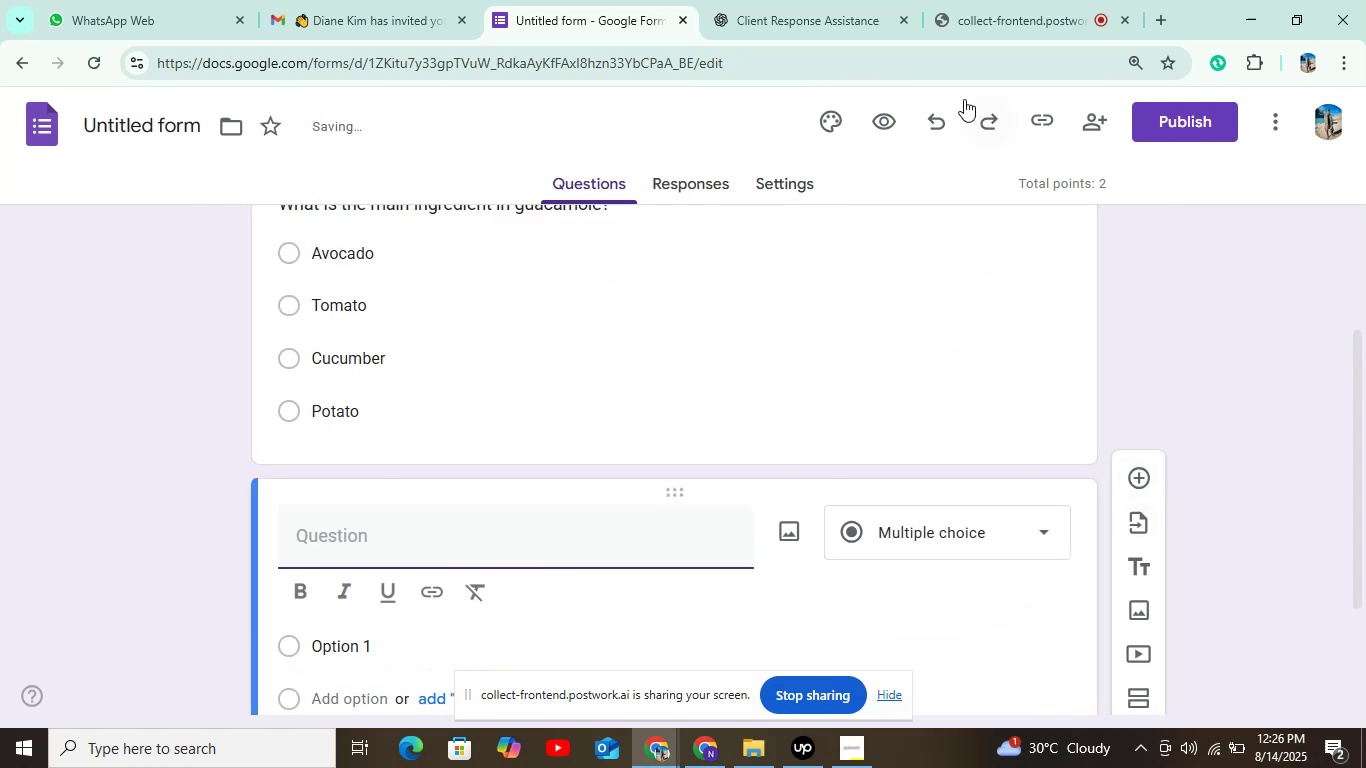 
left_click([796, 10])
 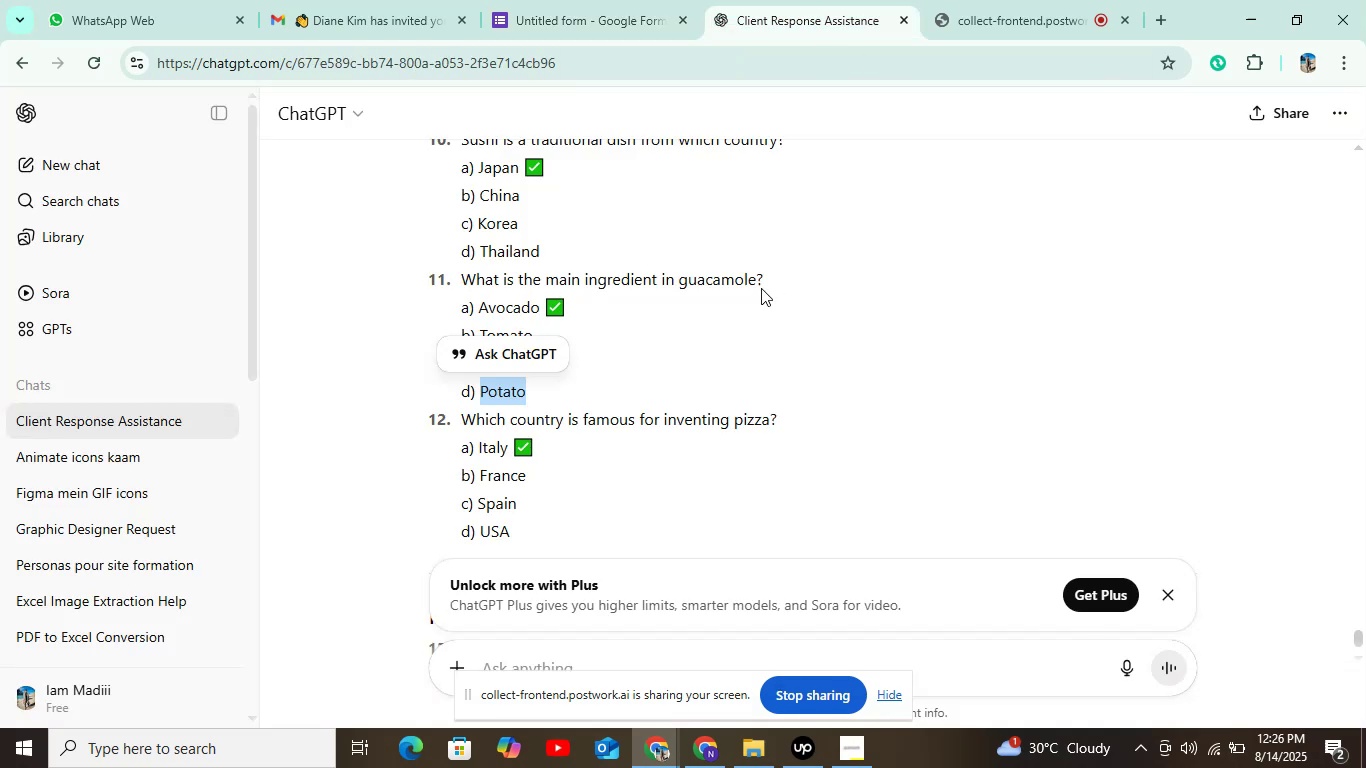 
scroll: coordinate [631, 363], scroll_direction: down, amount: 3.0
 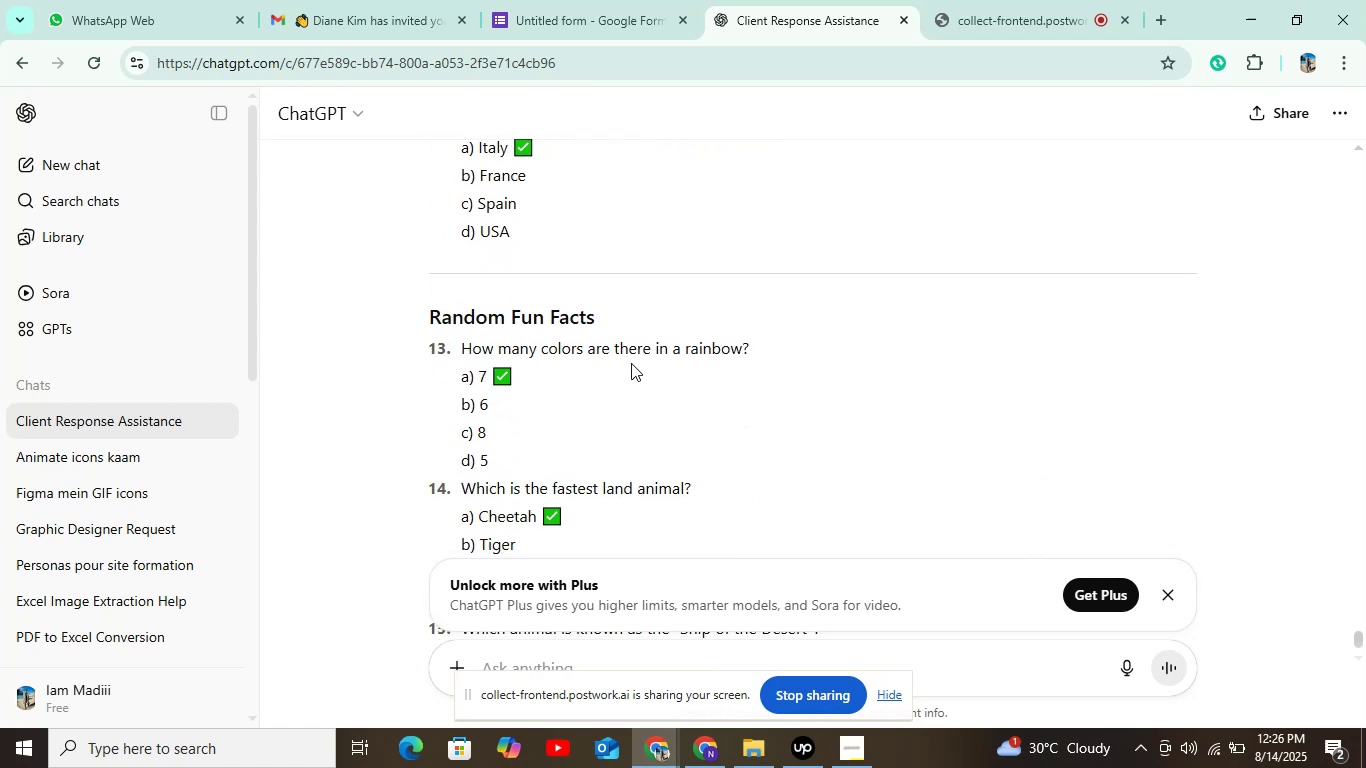 
scroll: coordinate [619, 351], scroll_direction: up, amount: 1.0
 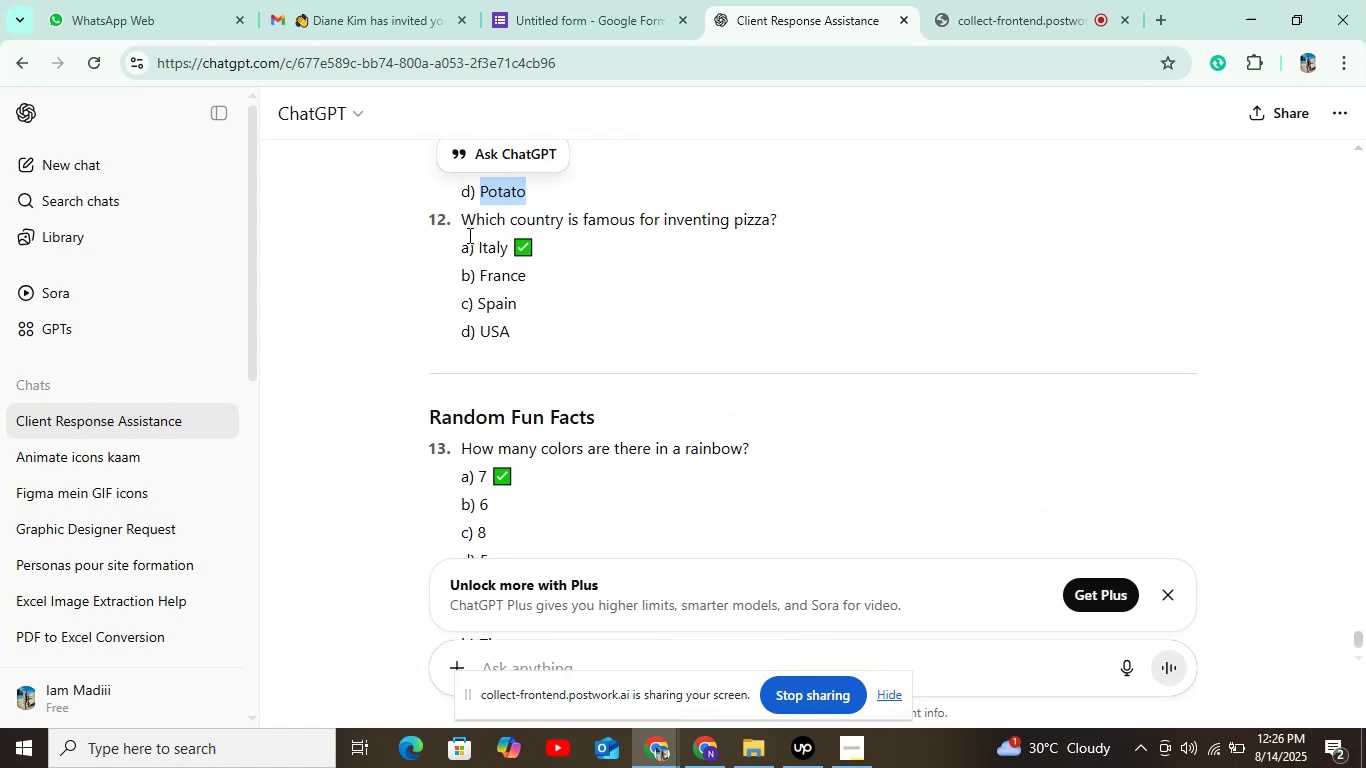 
left_click_drag(start_coordinate=[462, 219], to_coordinate=[784, 216])
 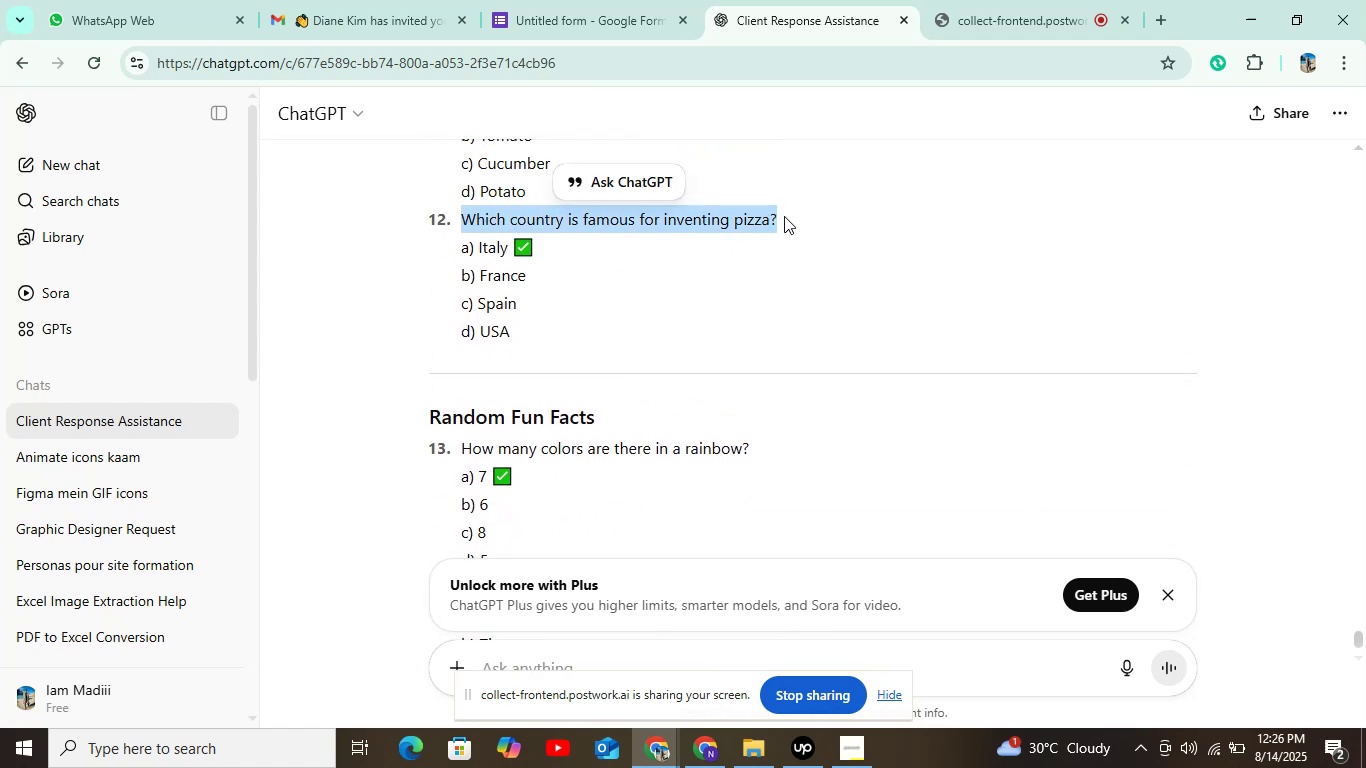 
key(Control+C)
 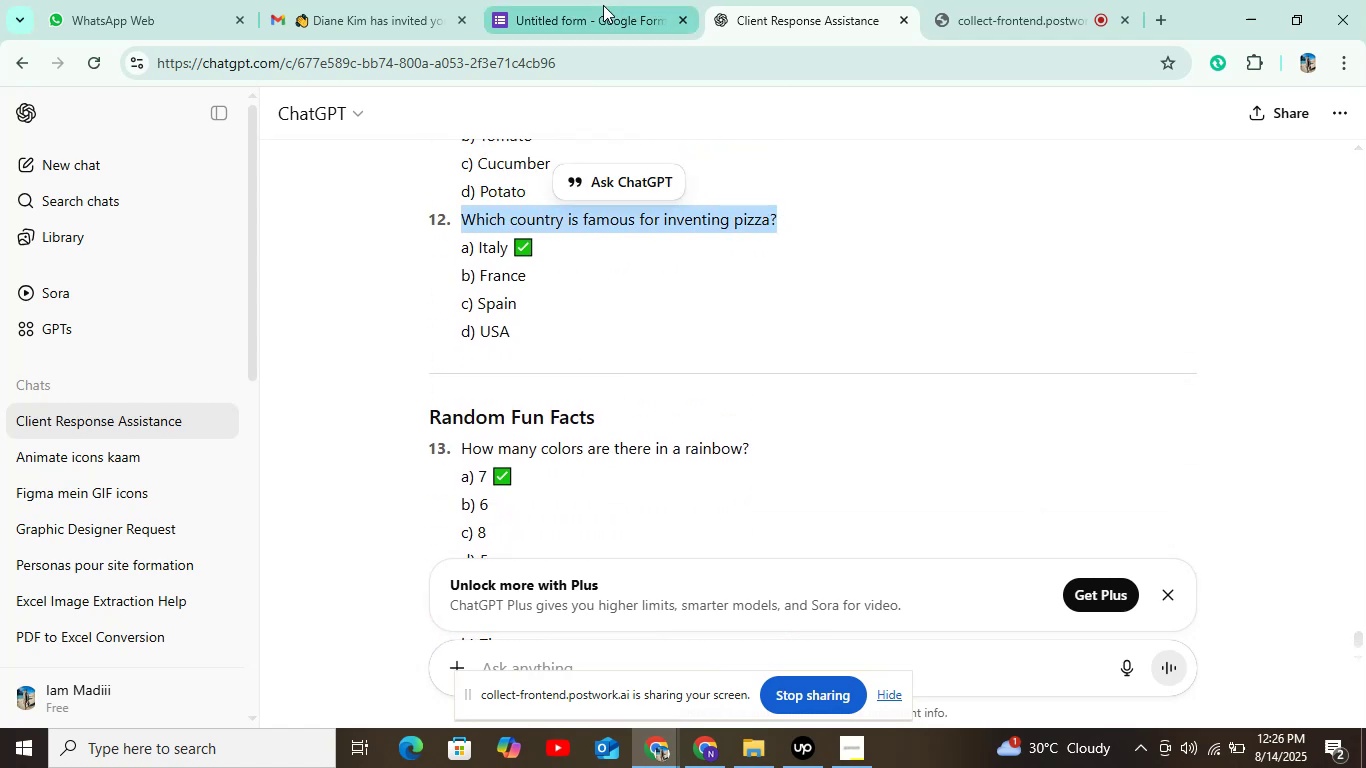 
left_click([597, 5])
 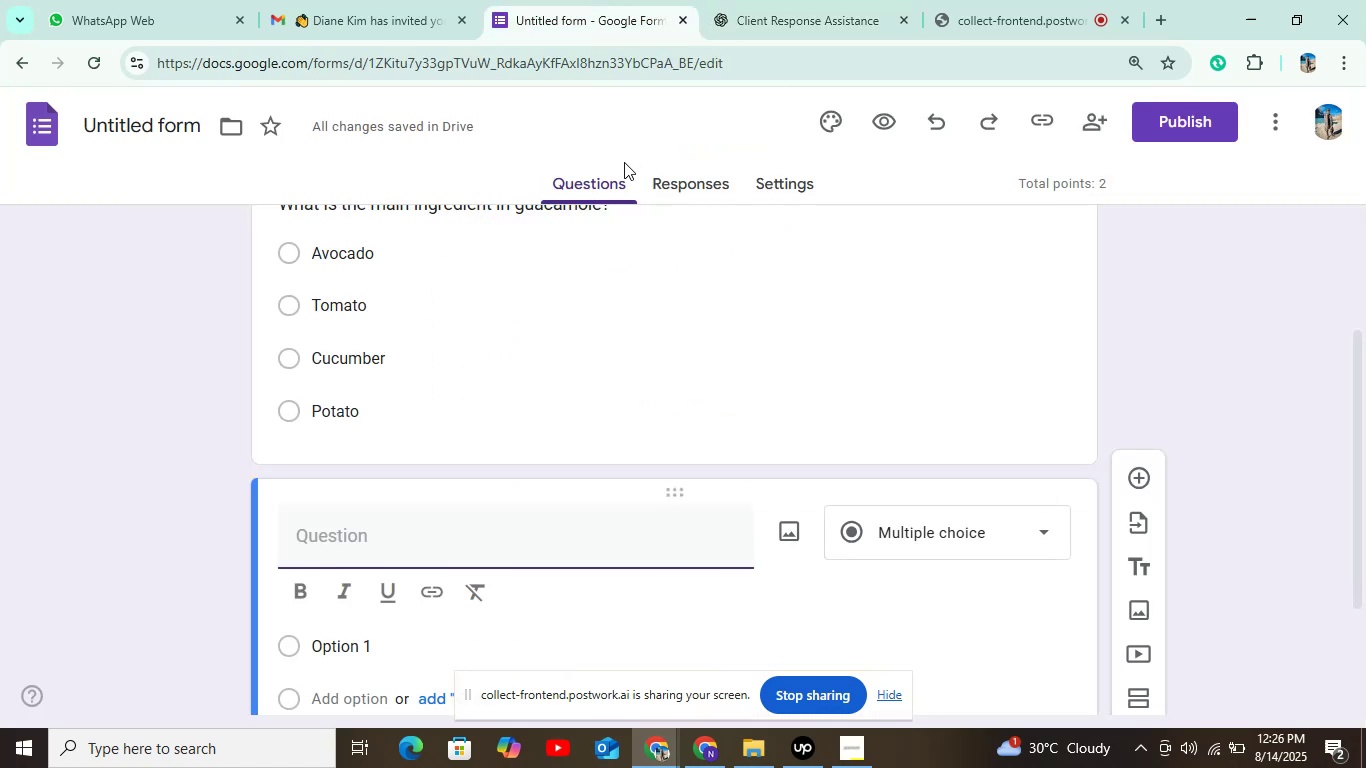 
wait(5.66)
 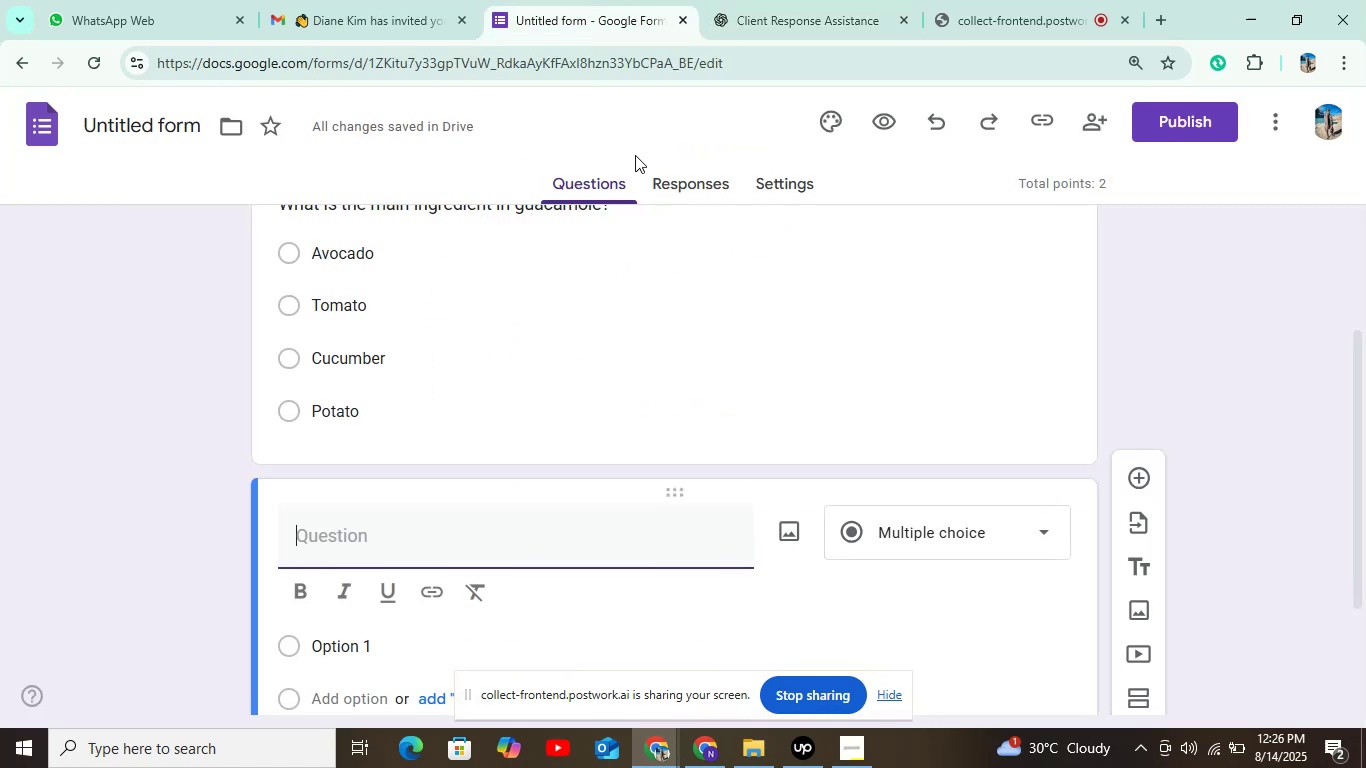 
scroll: coordinate [592, 316], scroll_direction: down, amount: 2.0
 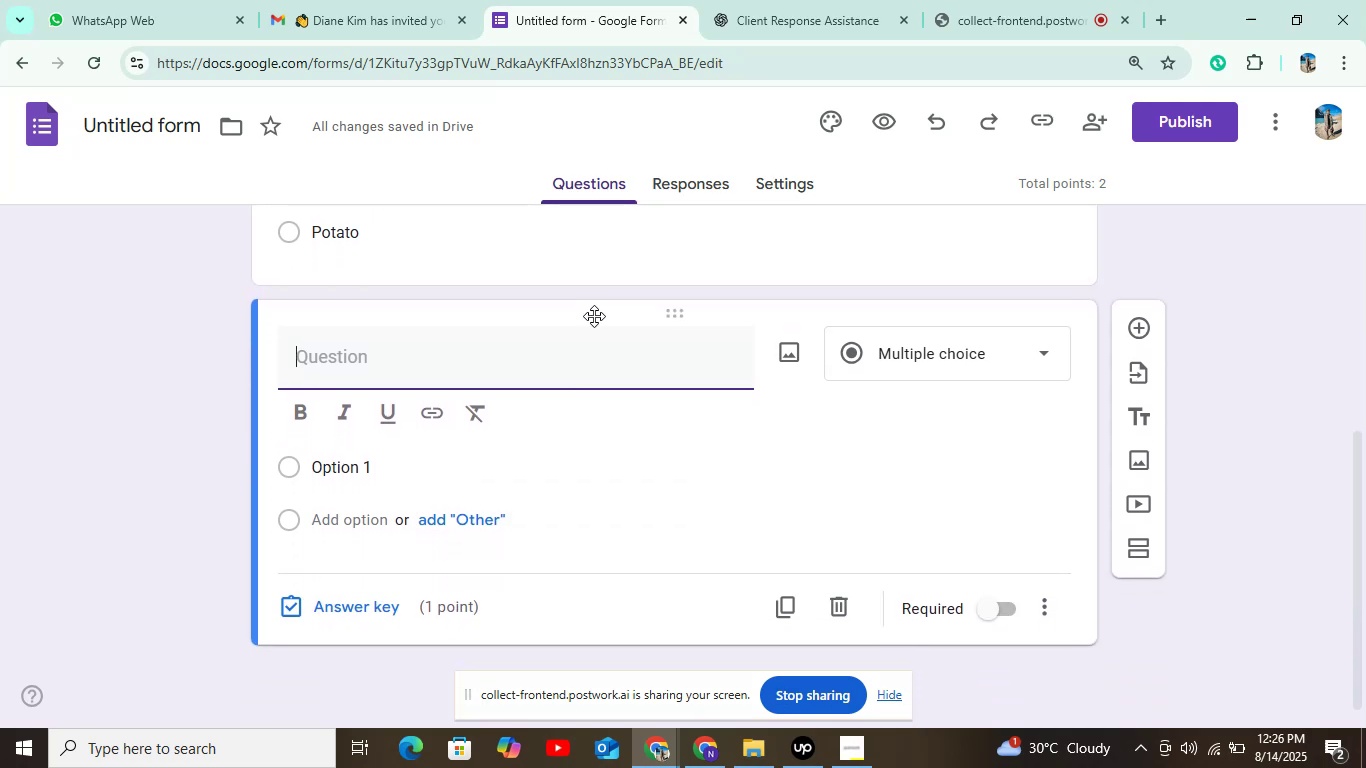 
wait(8.03)
 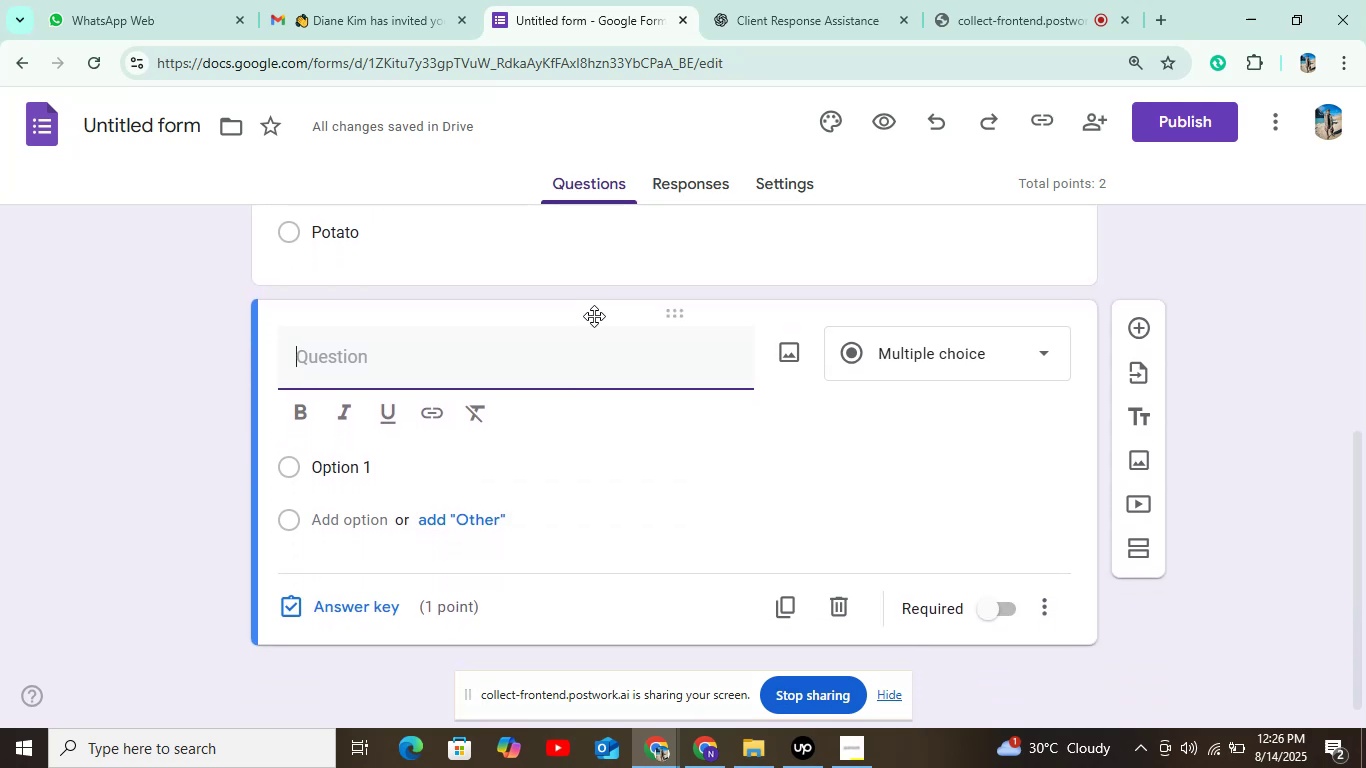 
scroll: coordinate [597, 314], scroll_direction: up, amount: 3.0
 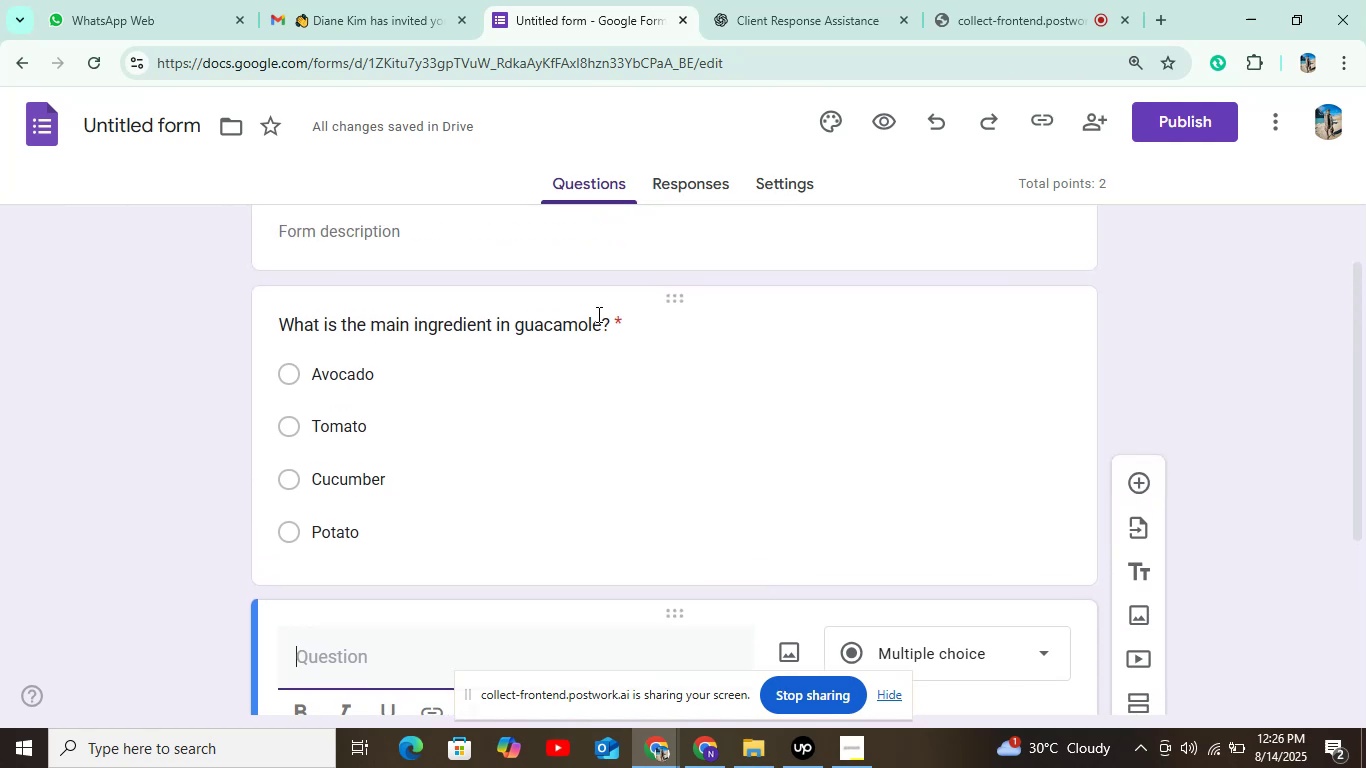 
scroll: coordinate [597, 314], scroll_direction: down, amount: 2.0
 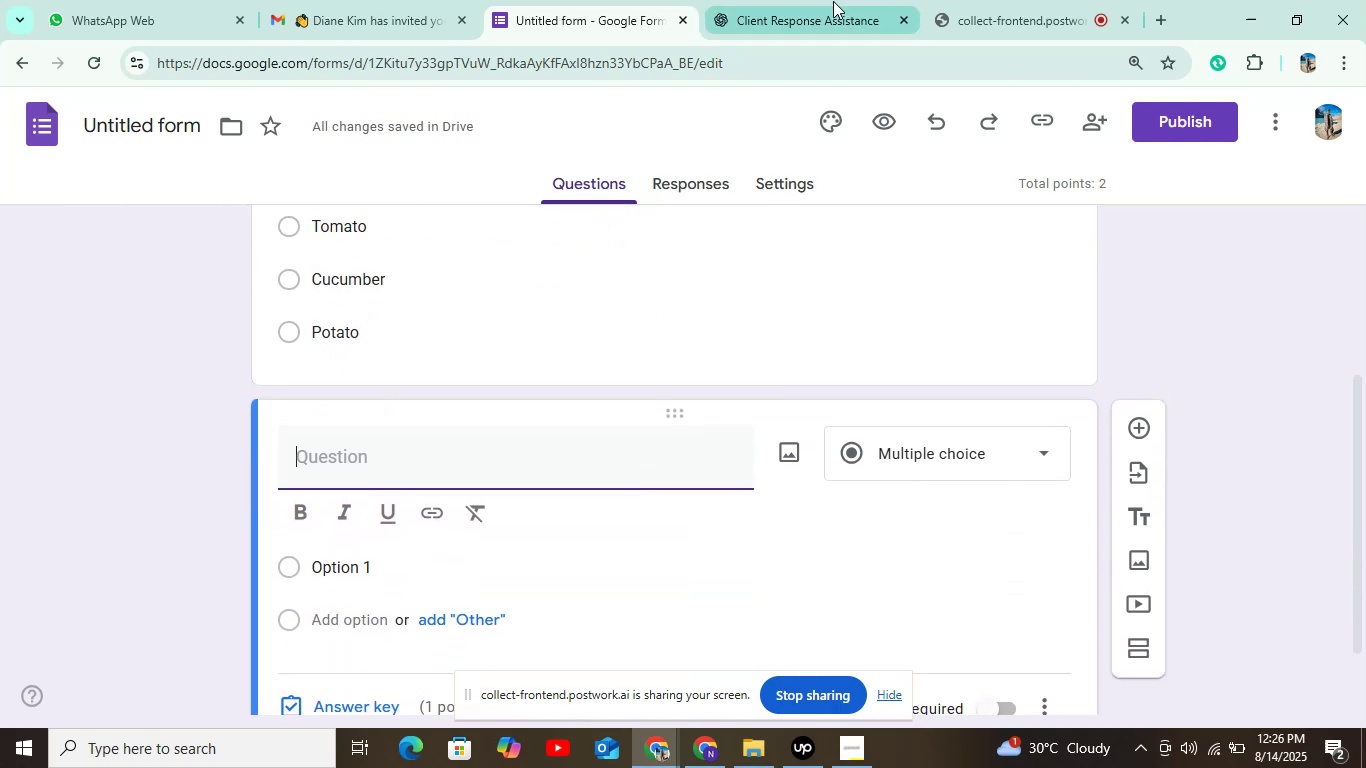 
left_click([810, 16])
 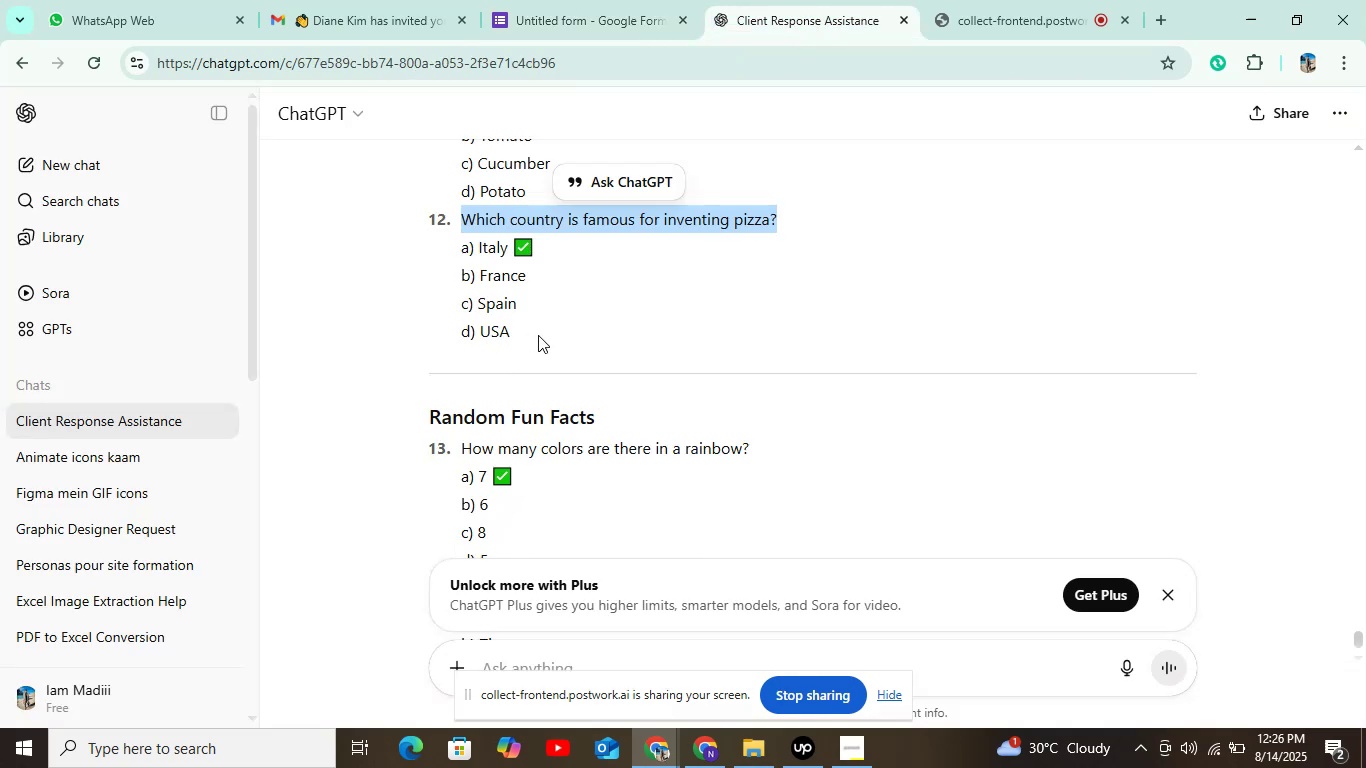 
scroll: coordinate [553, 369], scroll_direction: down, amount: 1.0
 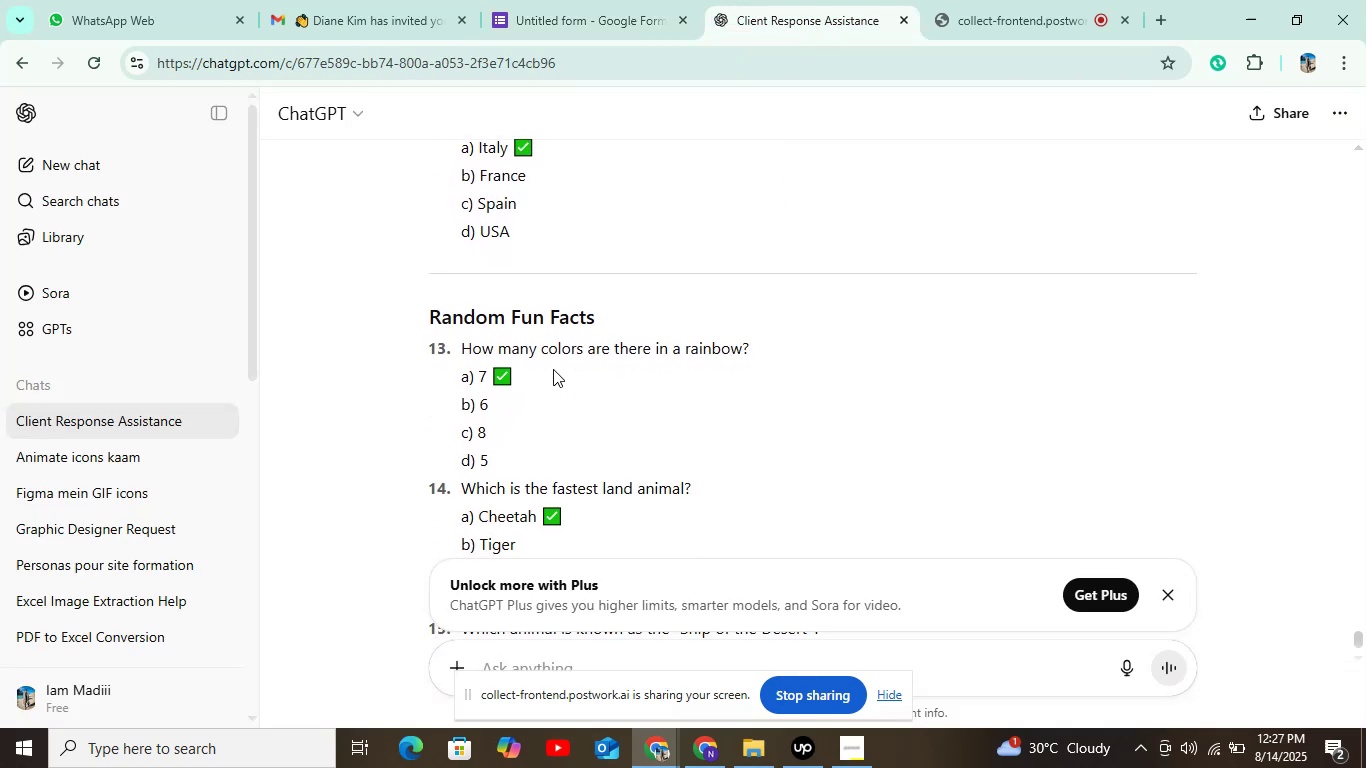 
scroll: coordinate [553, 369], scroll_direction: up, amount: 2.0
 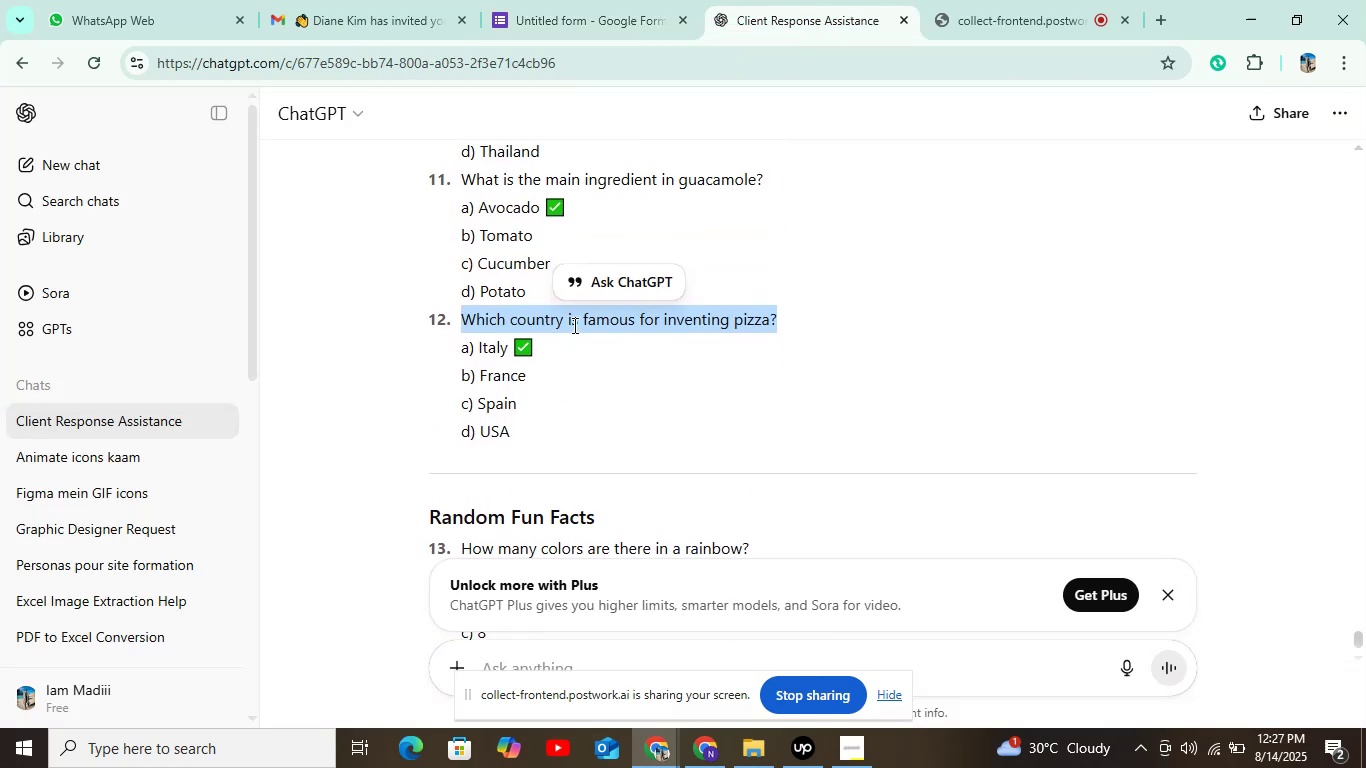 
left_click([582, 25])
 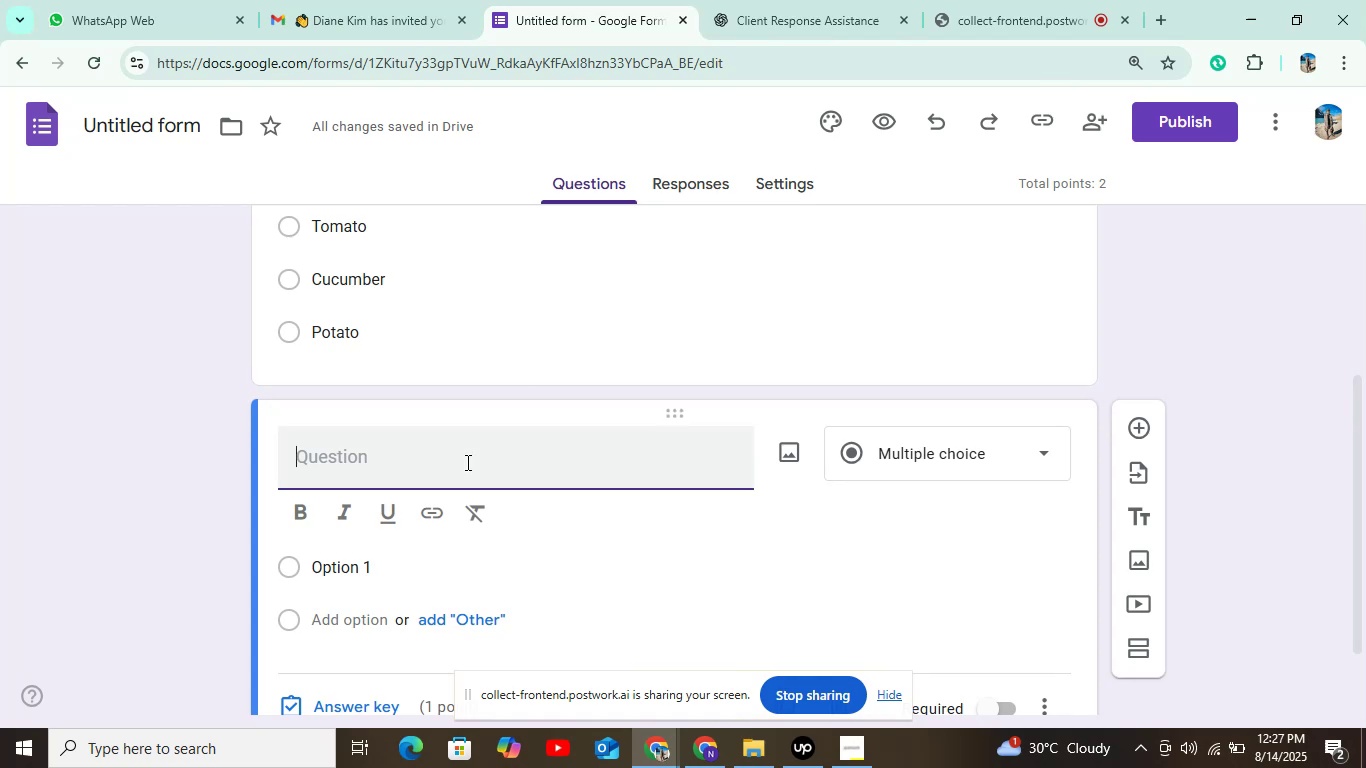 
key(Control+V)
 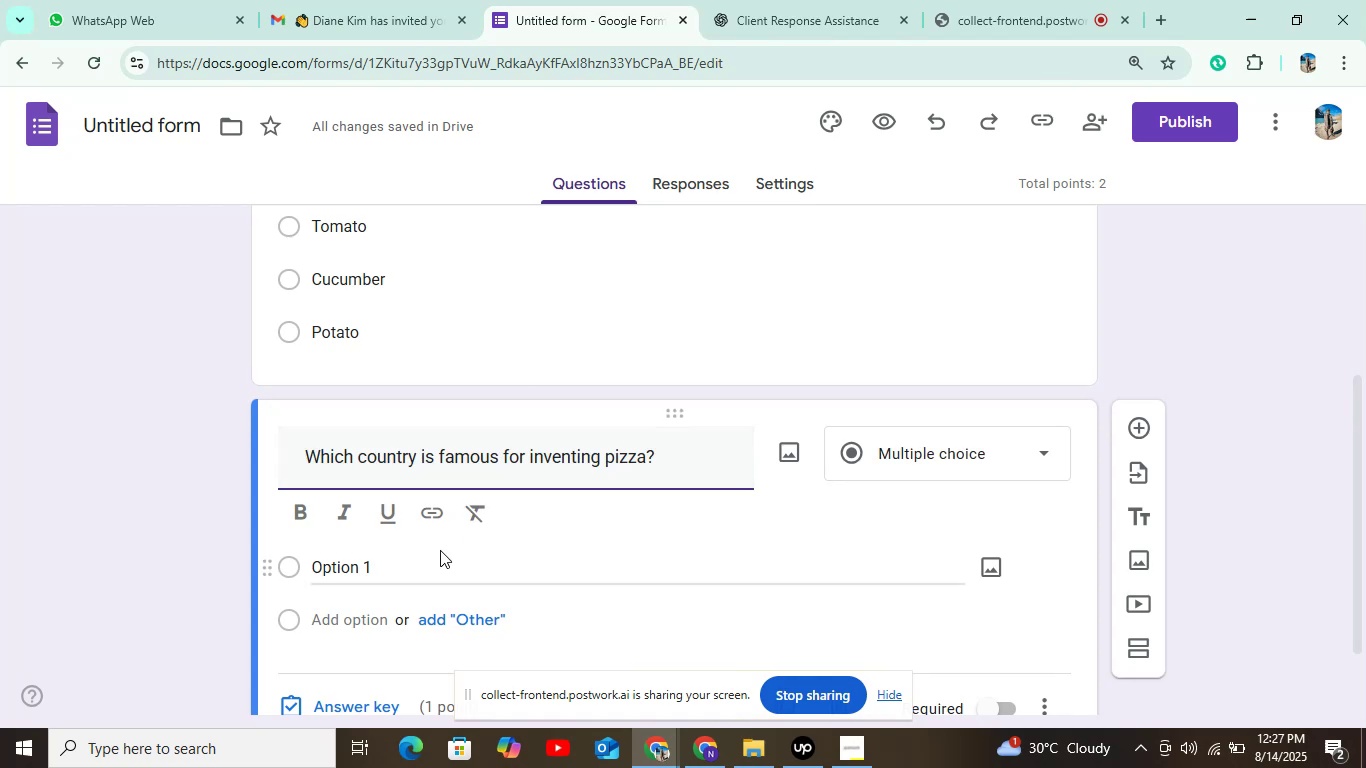 
left_click([429, 566])
 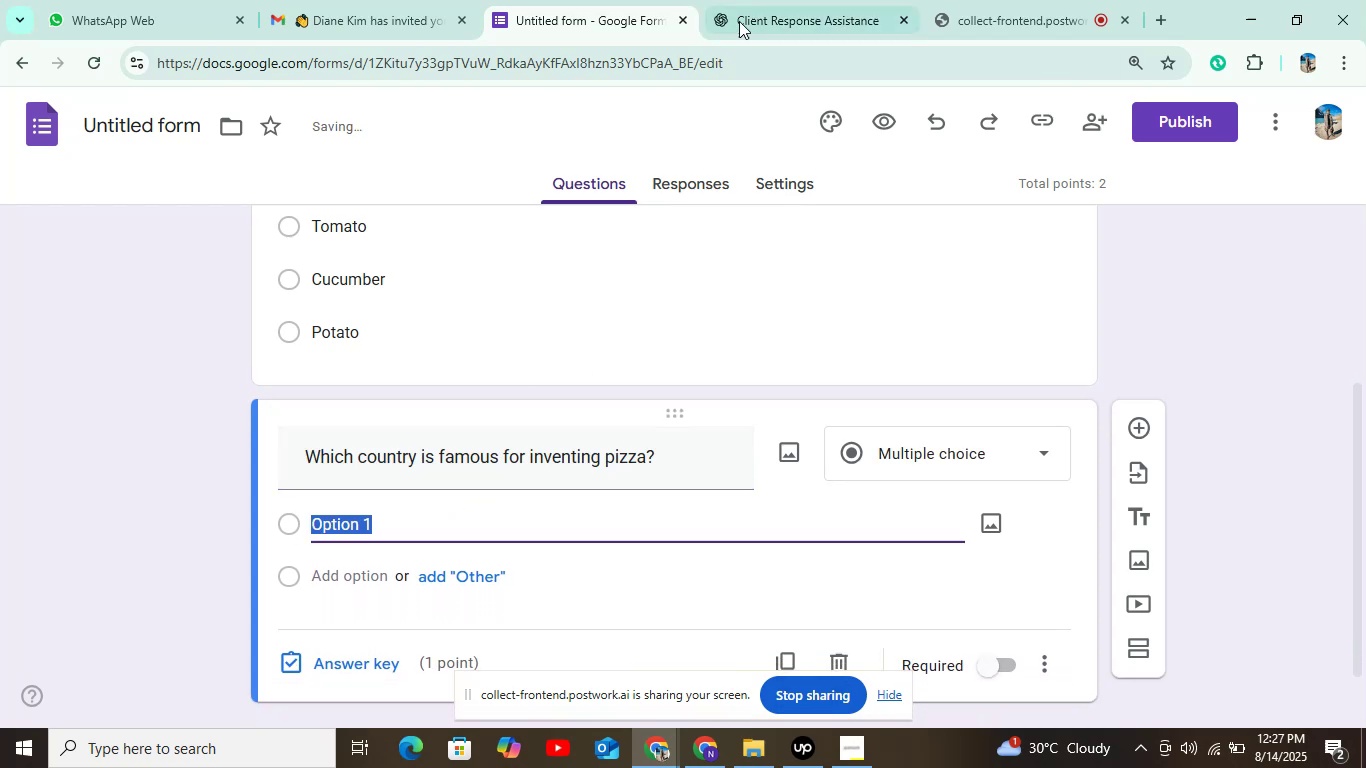 
left_click([748, 9])
 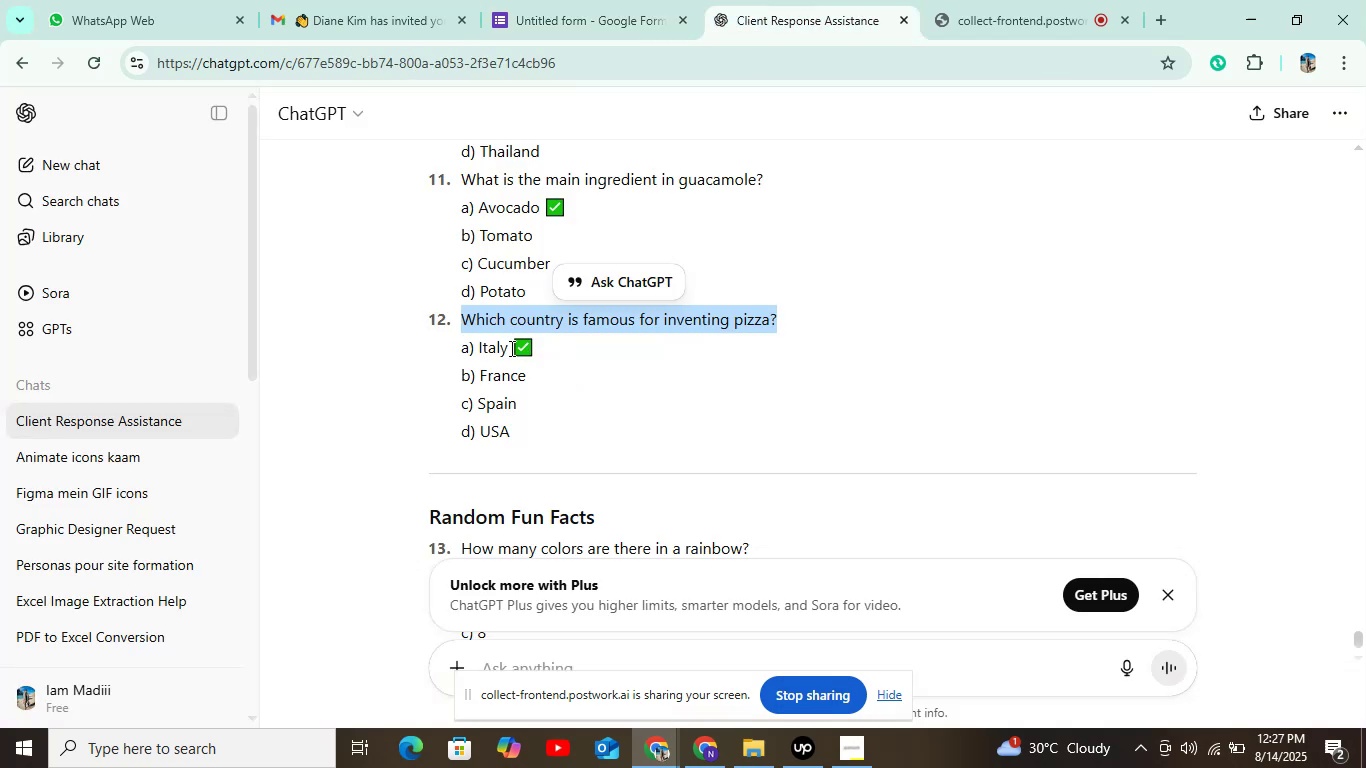 
left_click_drag(start_coordinate=[477, 348], to_coordinate=[508, 350])
 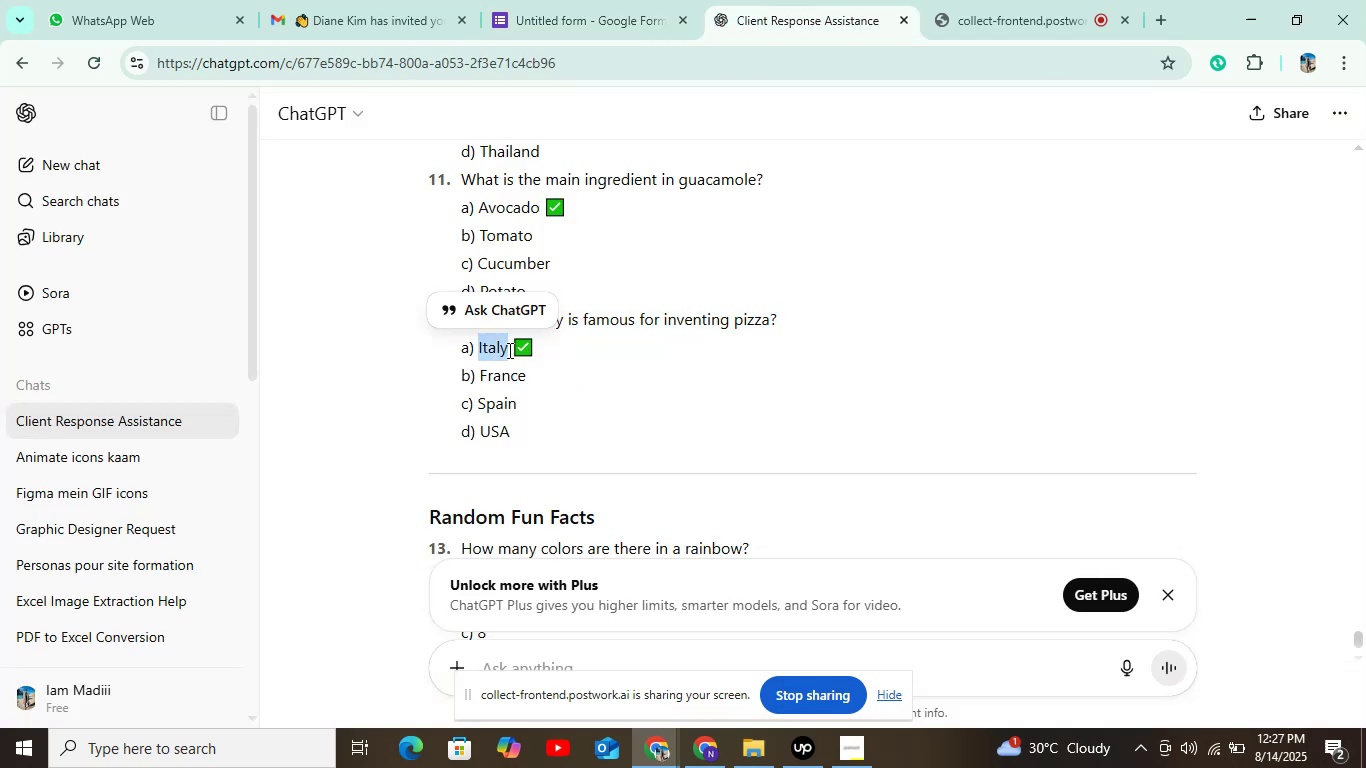 
key(Control+C)
 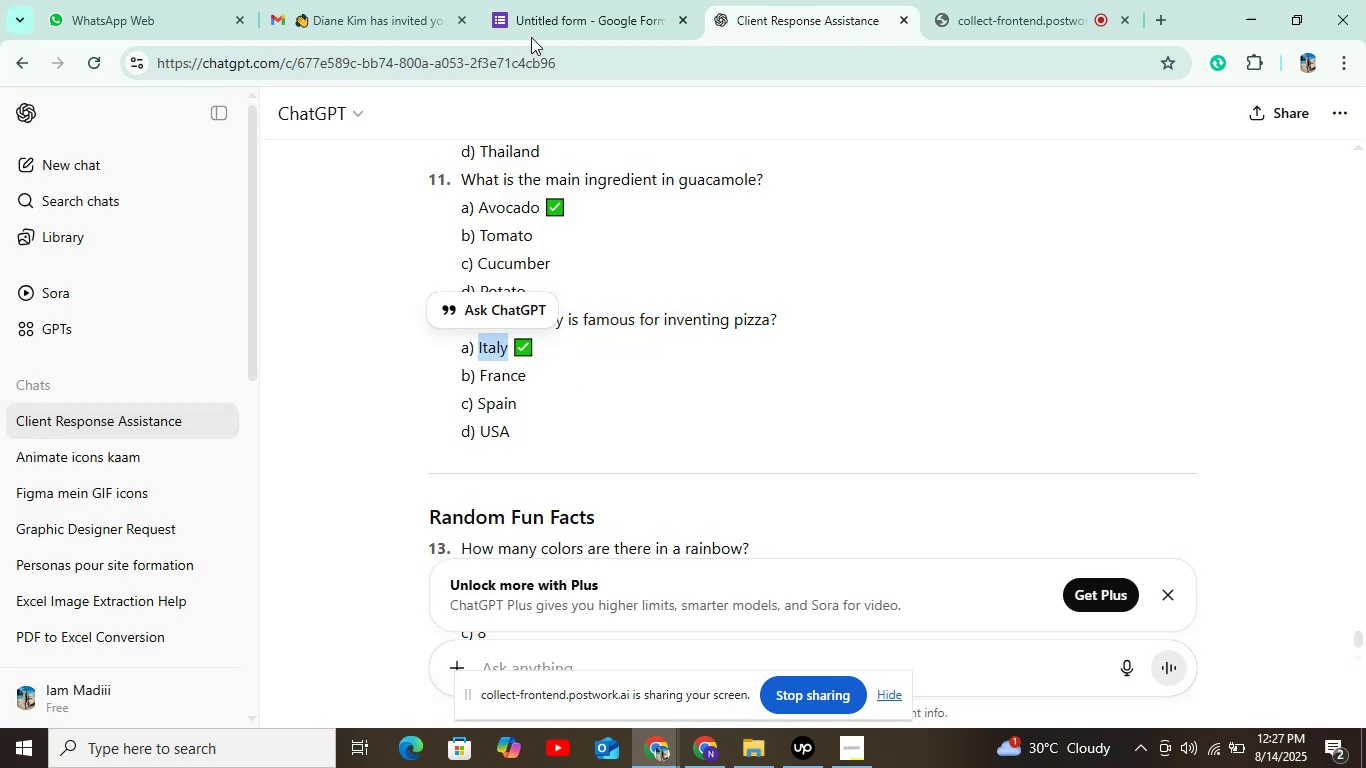 
left_click([538, 26])
 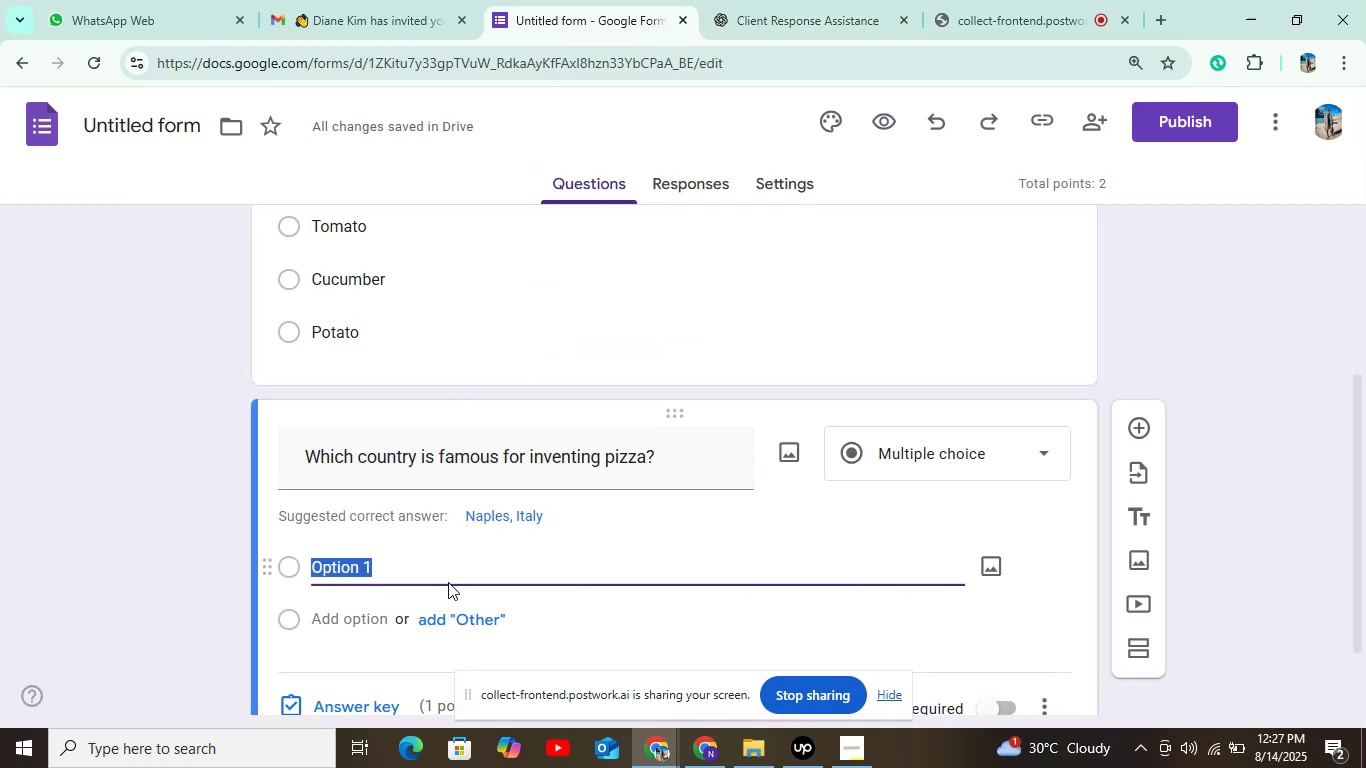 
left_click_drag(start_coordinate=[448, 582], to_coordinate=[450, 571])
 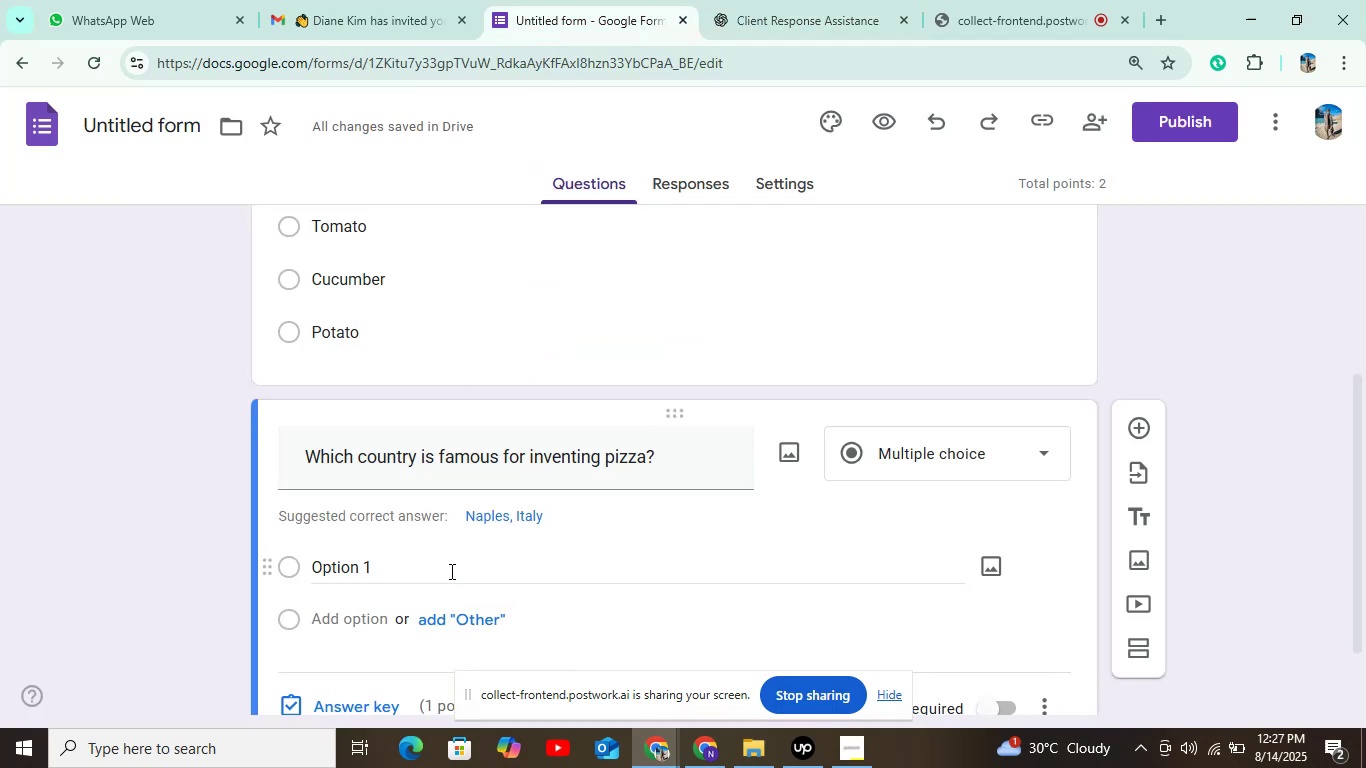 
key(Control+V)
 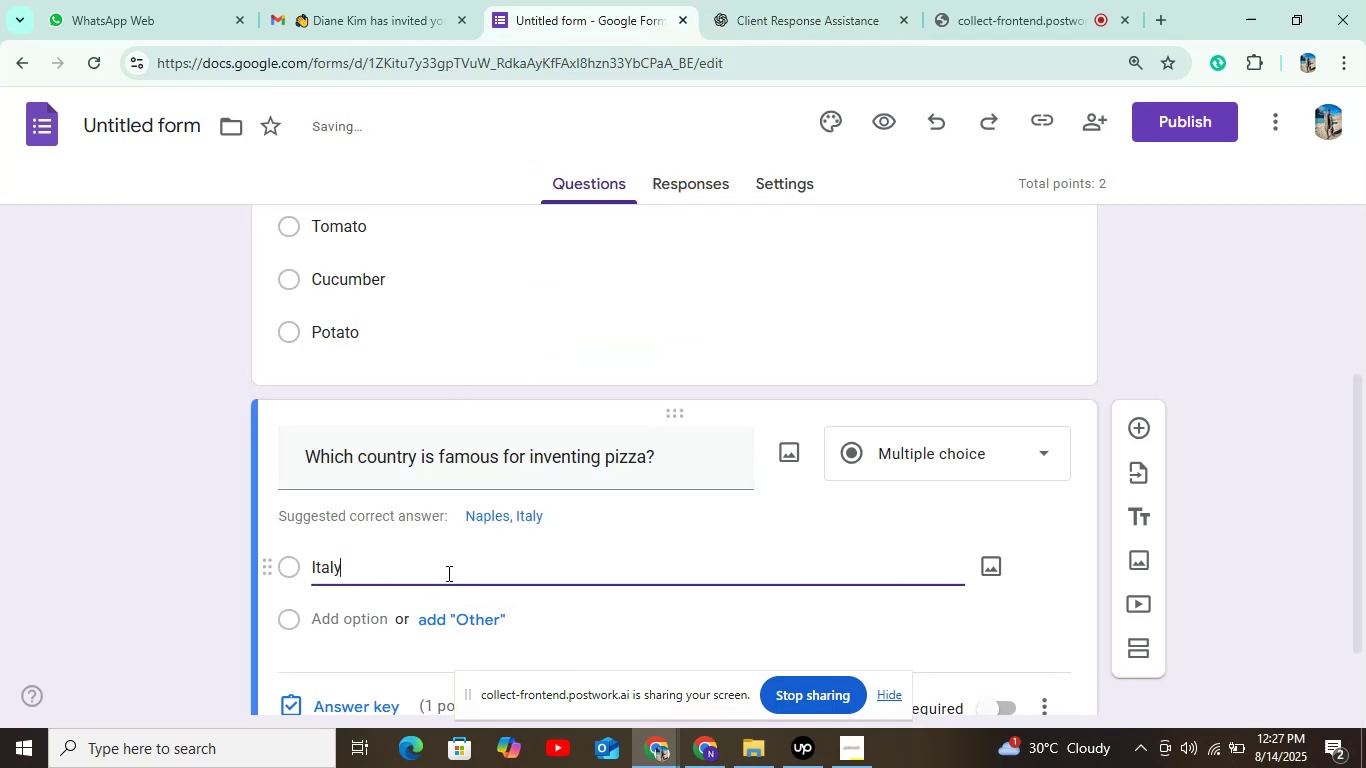 
scroll: coordinate [443, 579], scroll_direction: down, amount: 2.0
 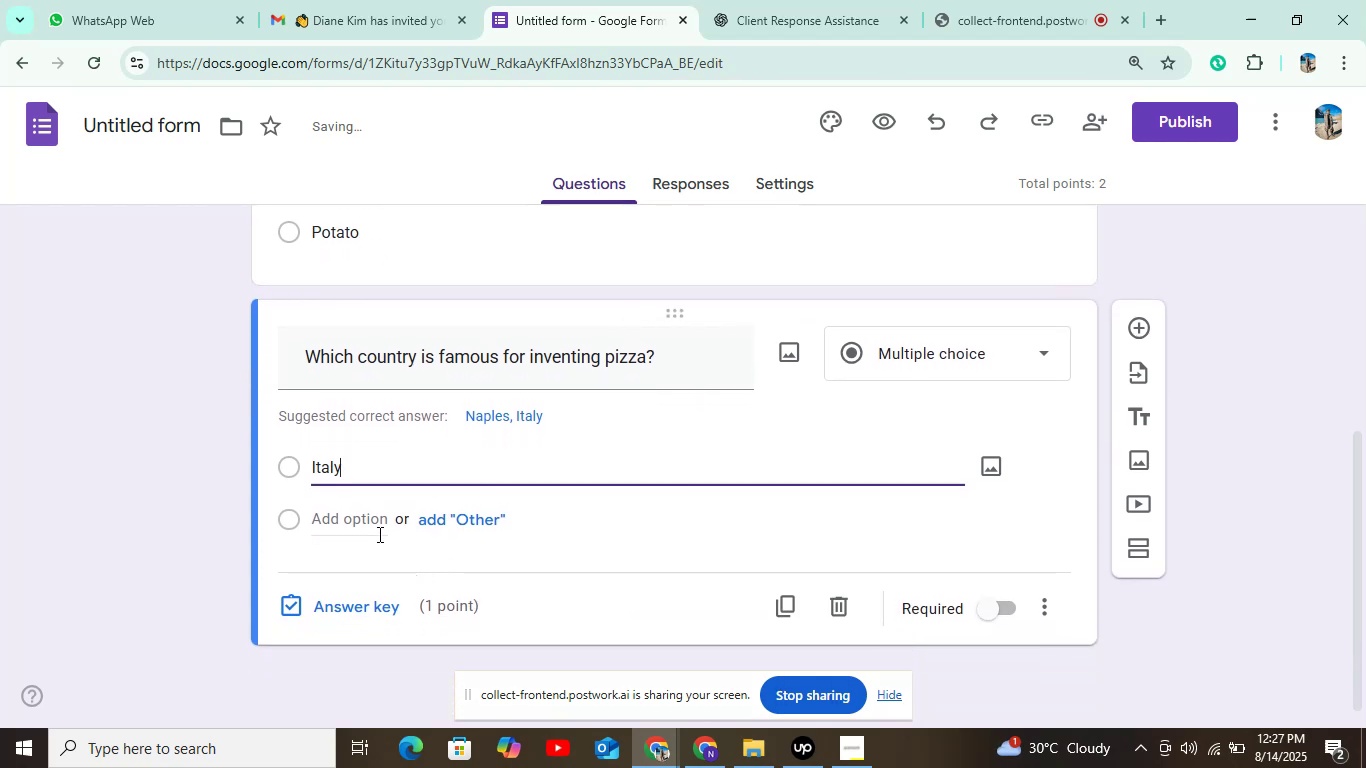 
left_click([378, 531])
 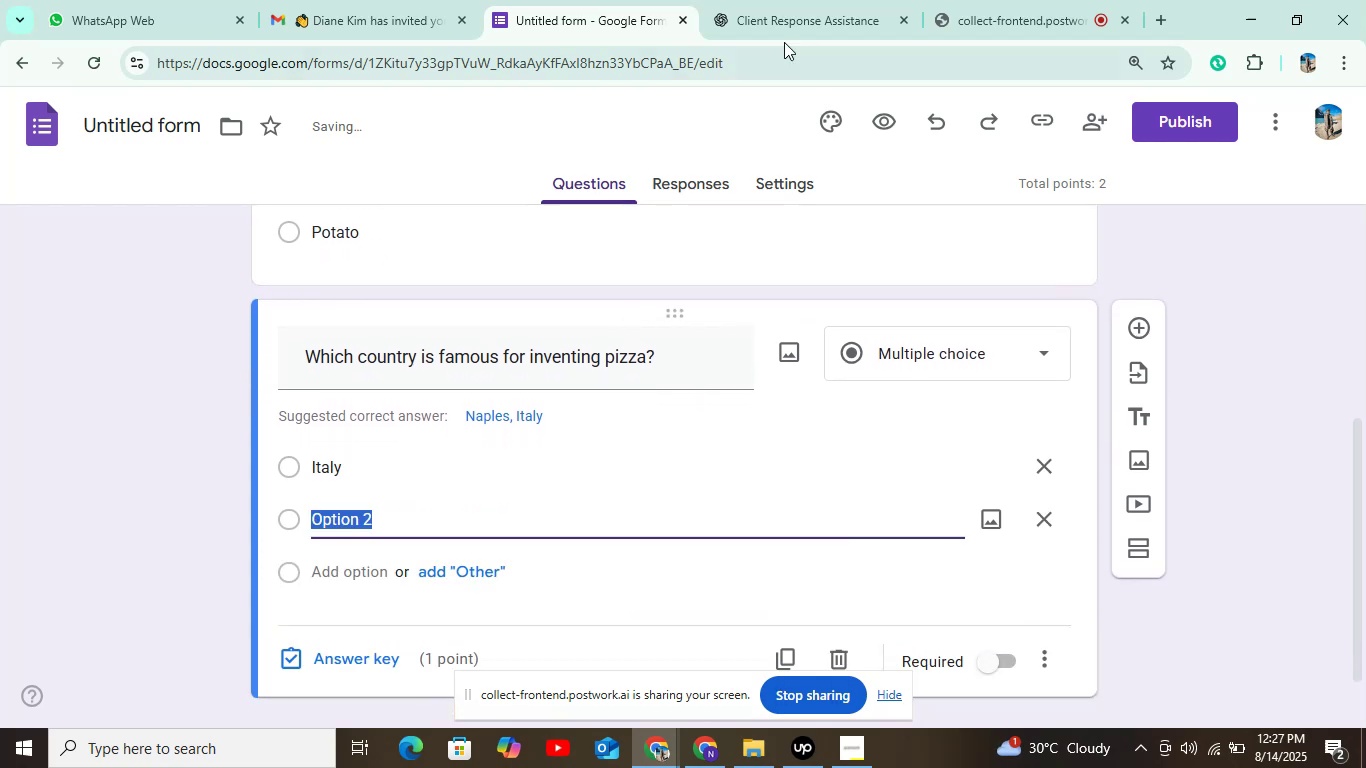 
left_click([776, 19])
 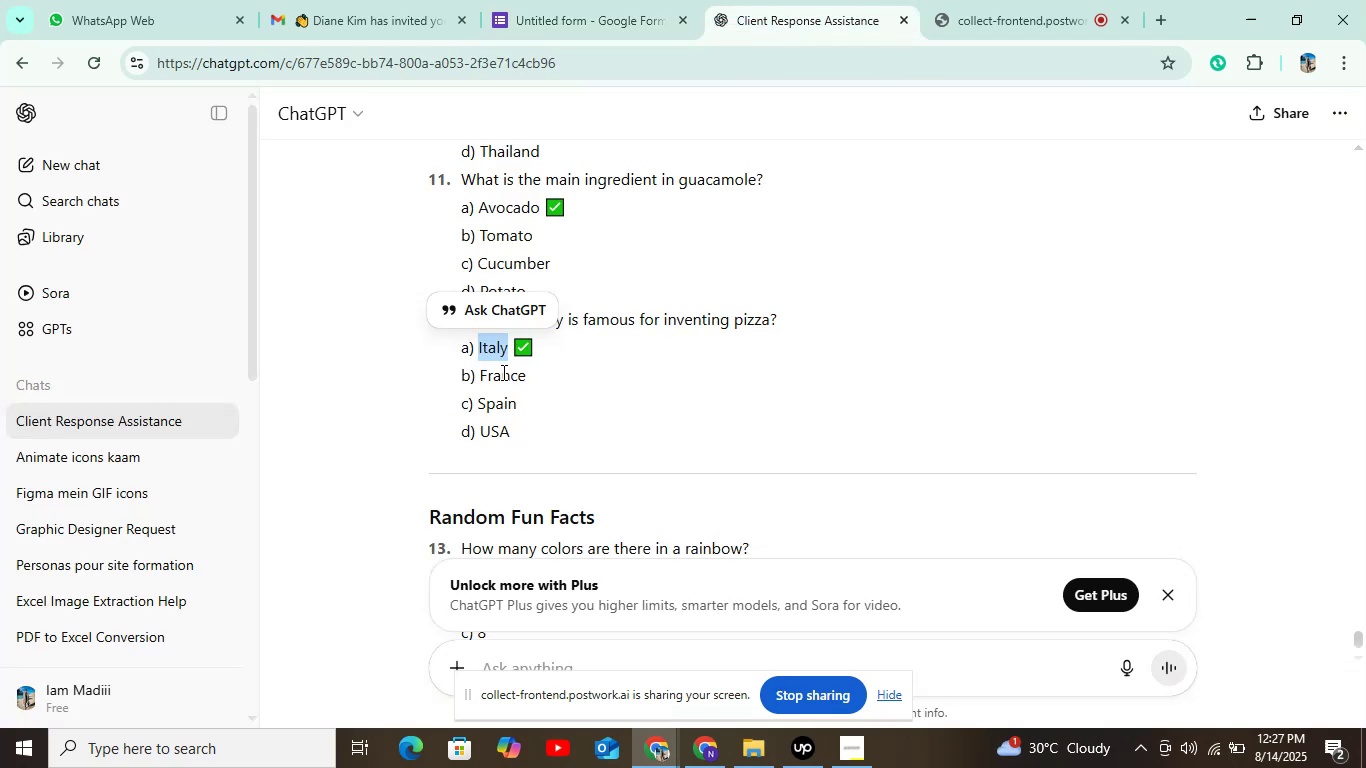 
left_click_drag(start_coordinate=[479, 376], to_coordinate=[532, 376])
 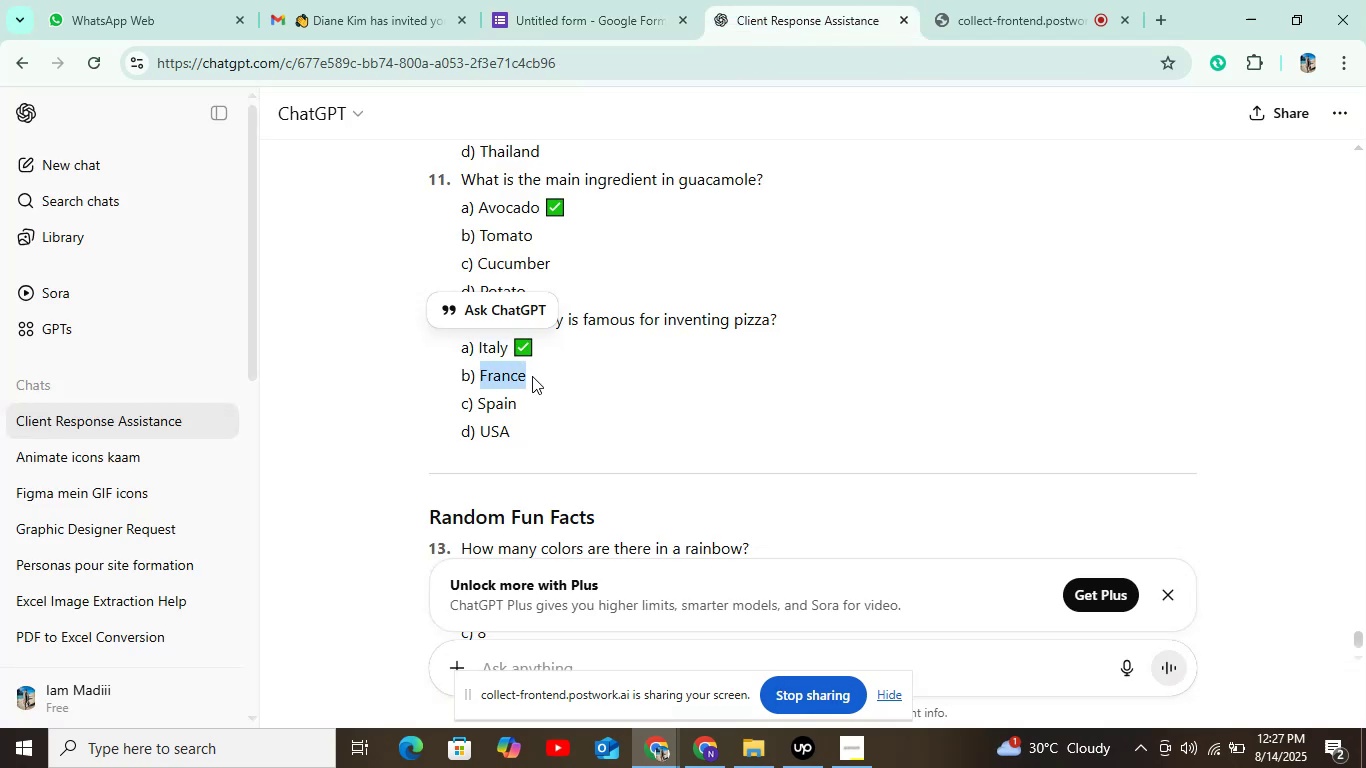 
key(Control+C)
 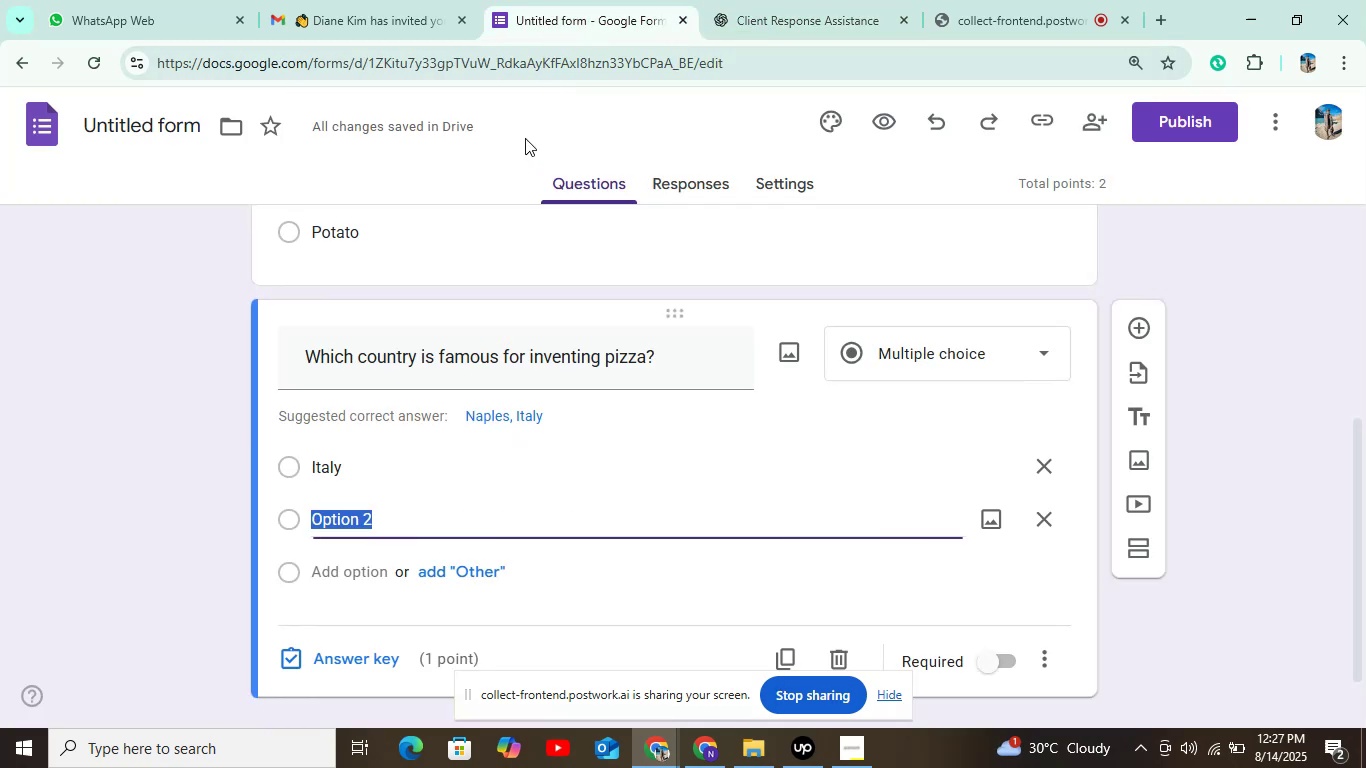 
key(Control+V)
 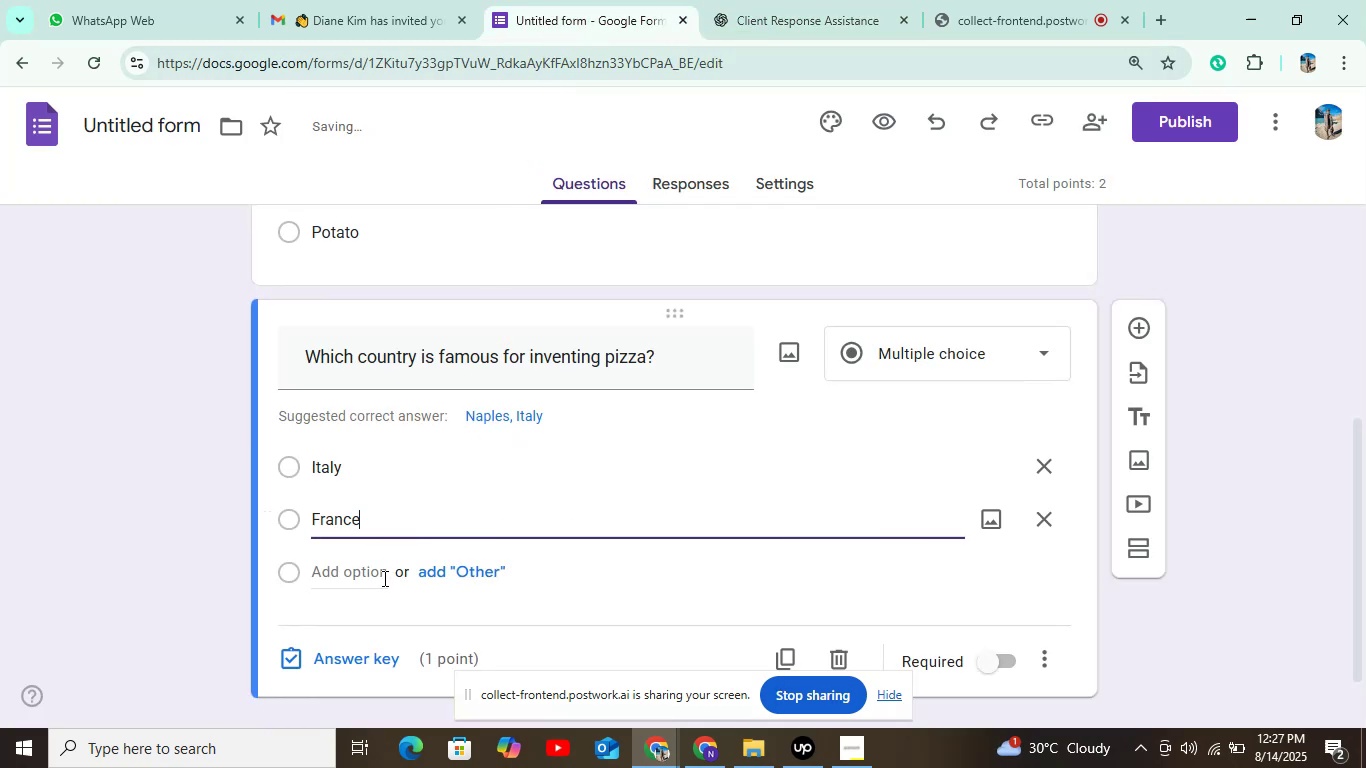 
left_click([383, 578])
 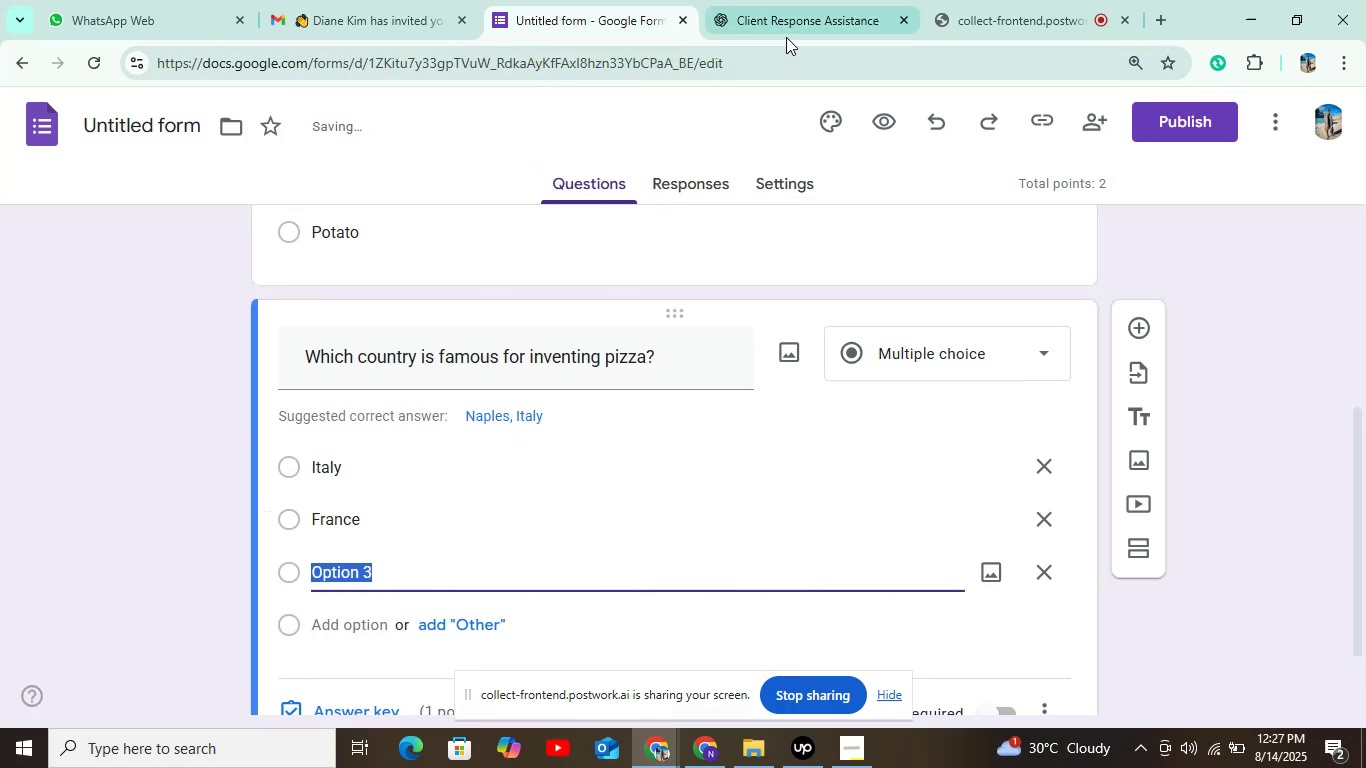 
left_click([789, 23])
 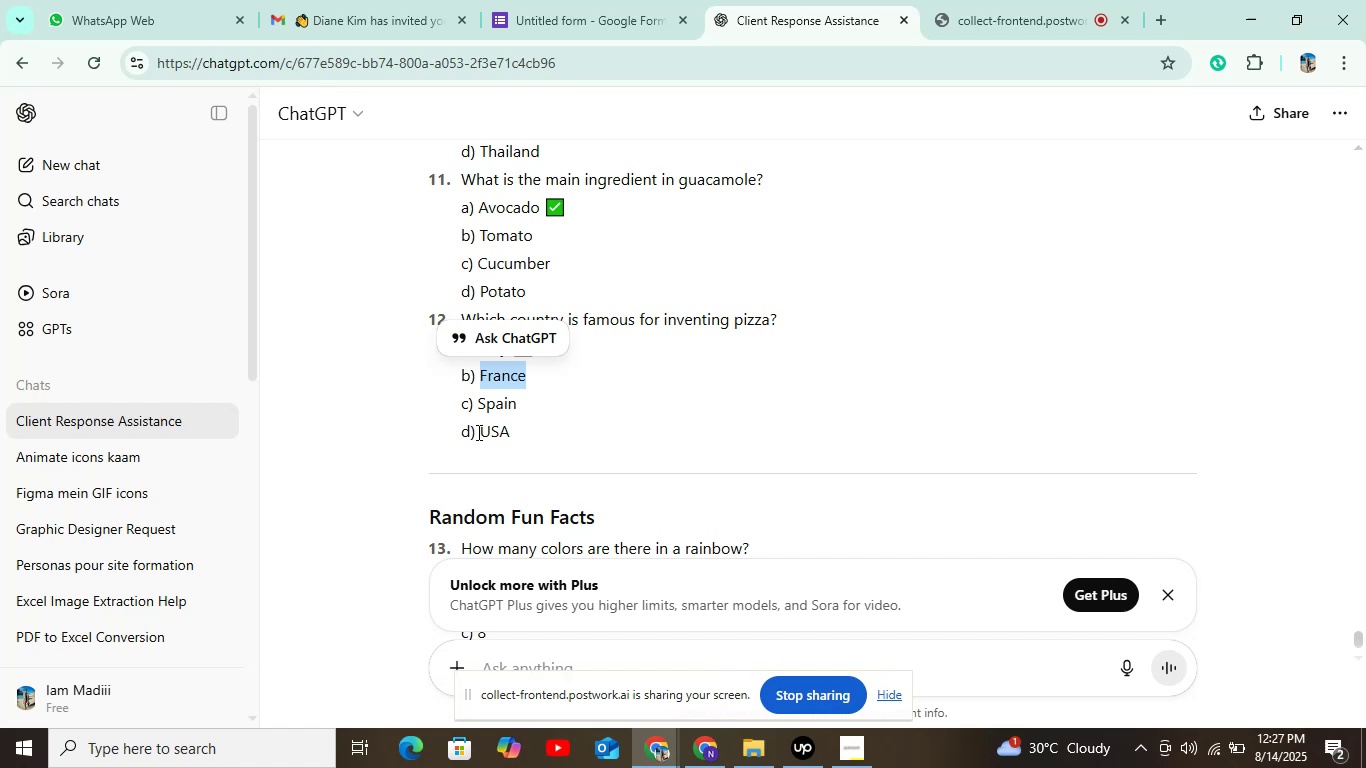 
left_click_drag(start_coordinate=[480, 407], to_coordinate=[535, 407])
 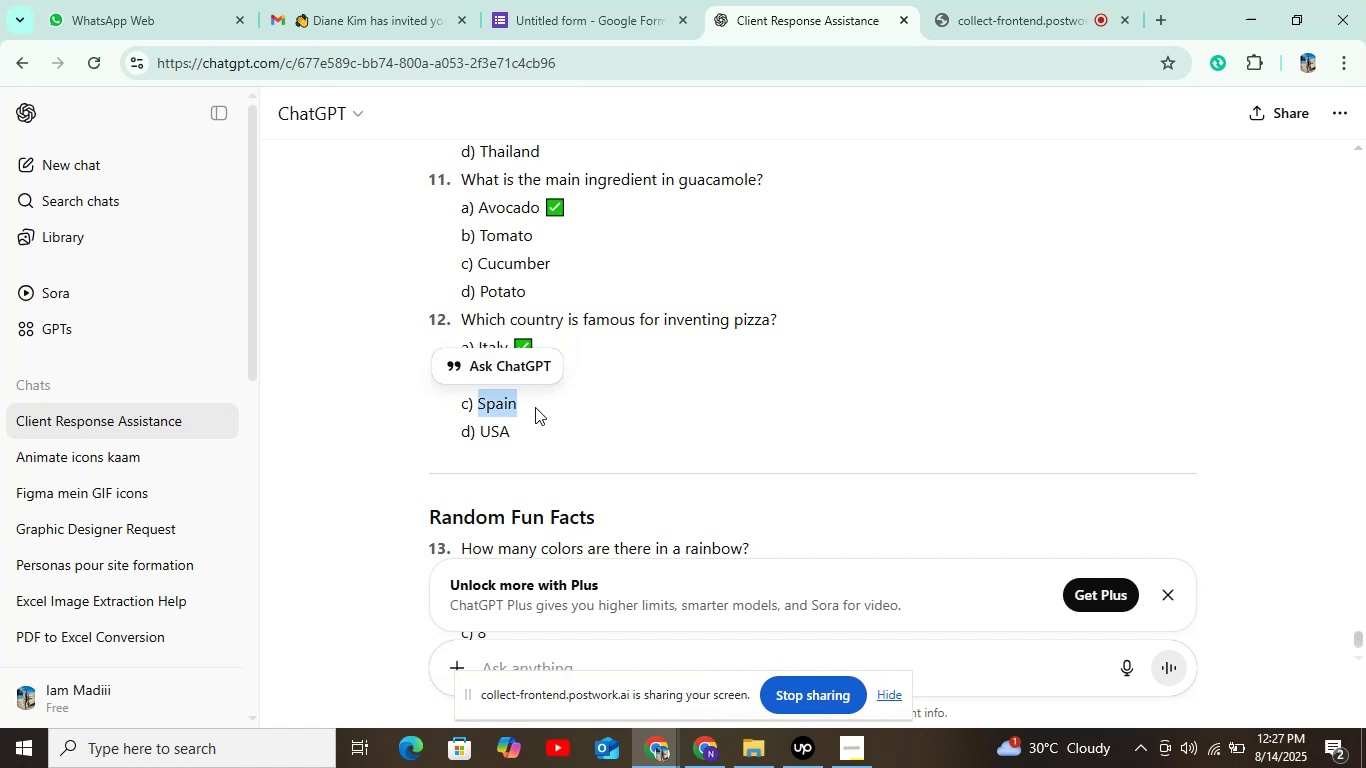 
key(Control+C)
 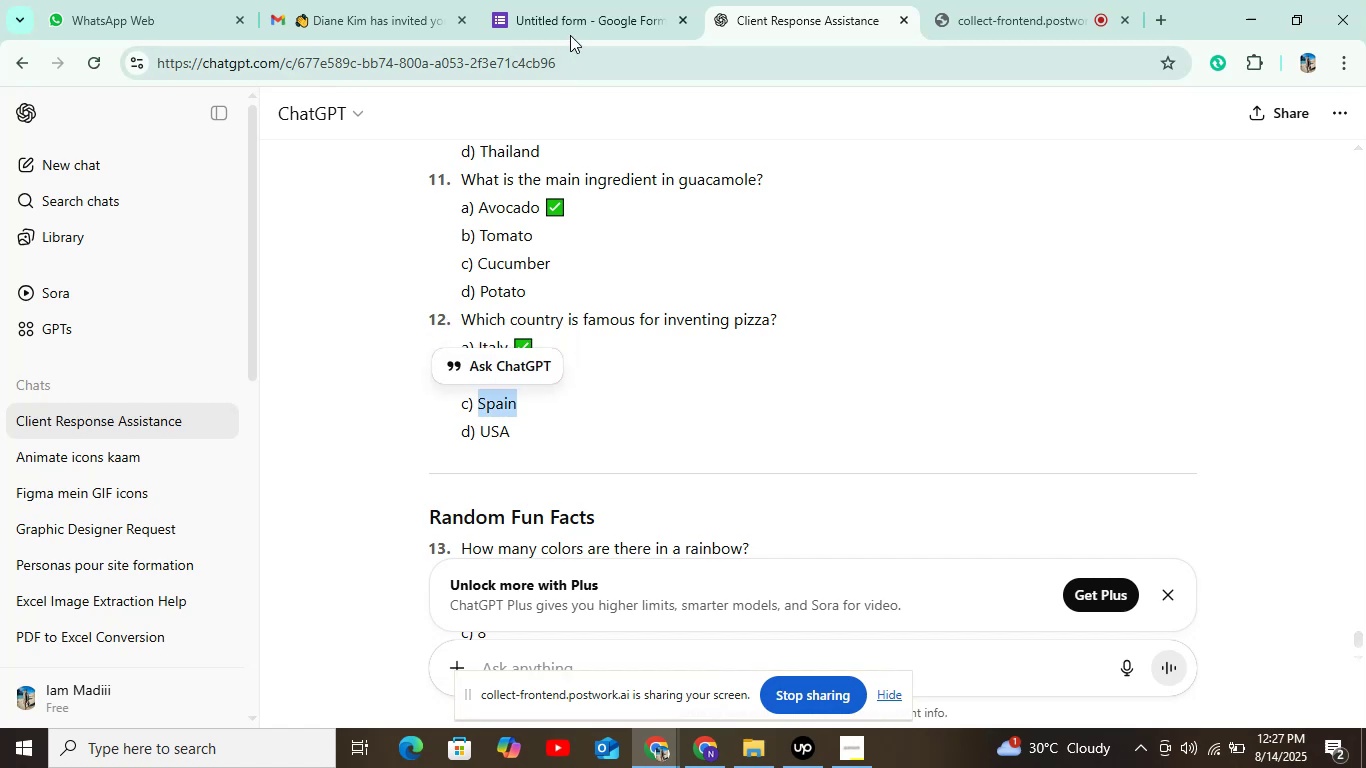 
left_click([571, 33])
 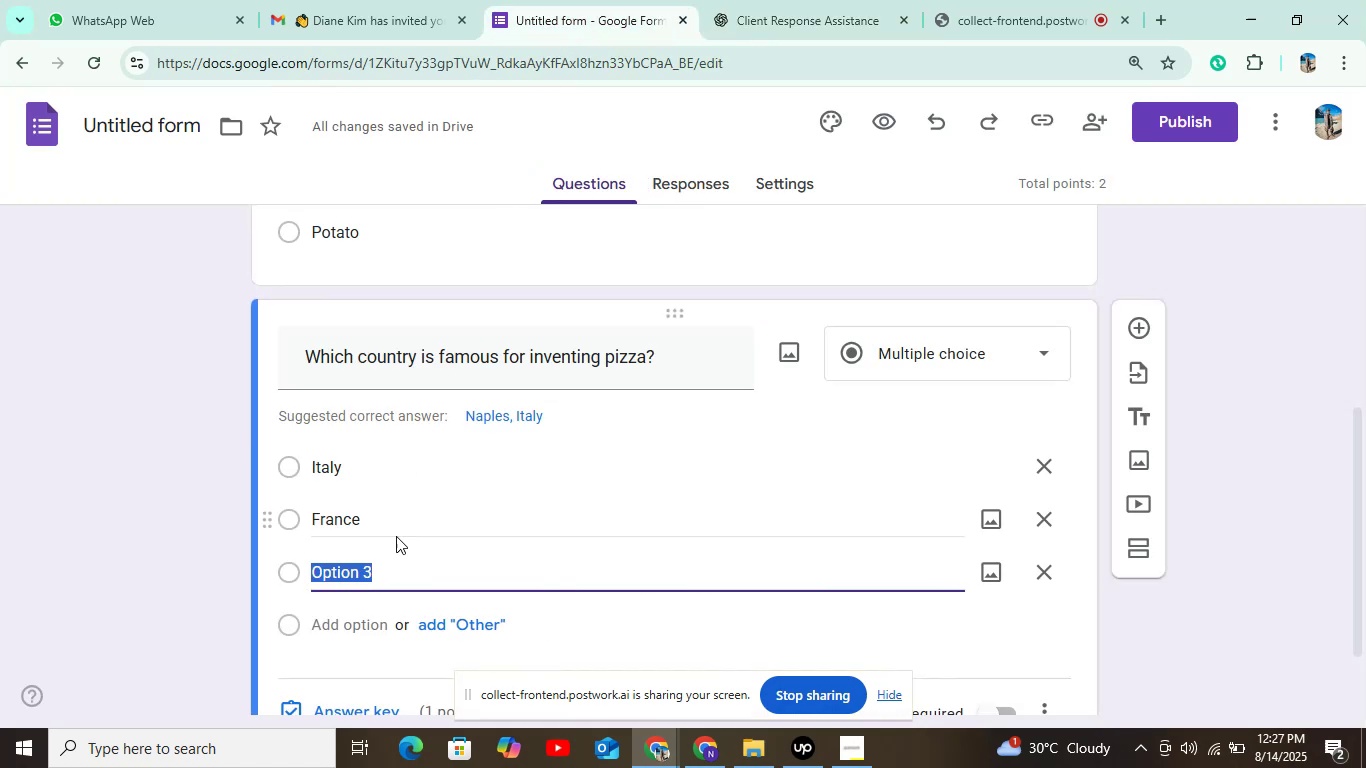 
key(Control+V)
 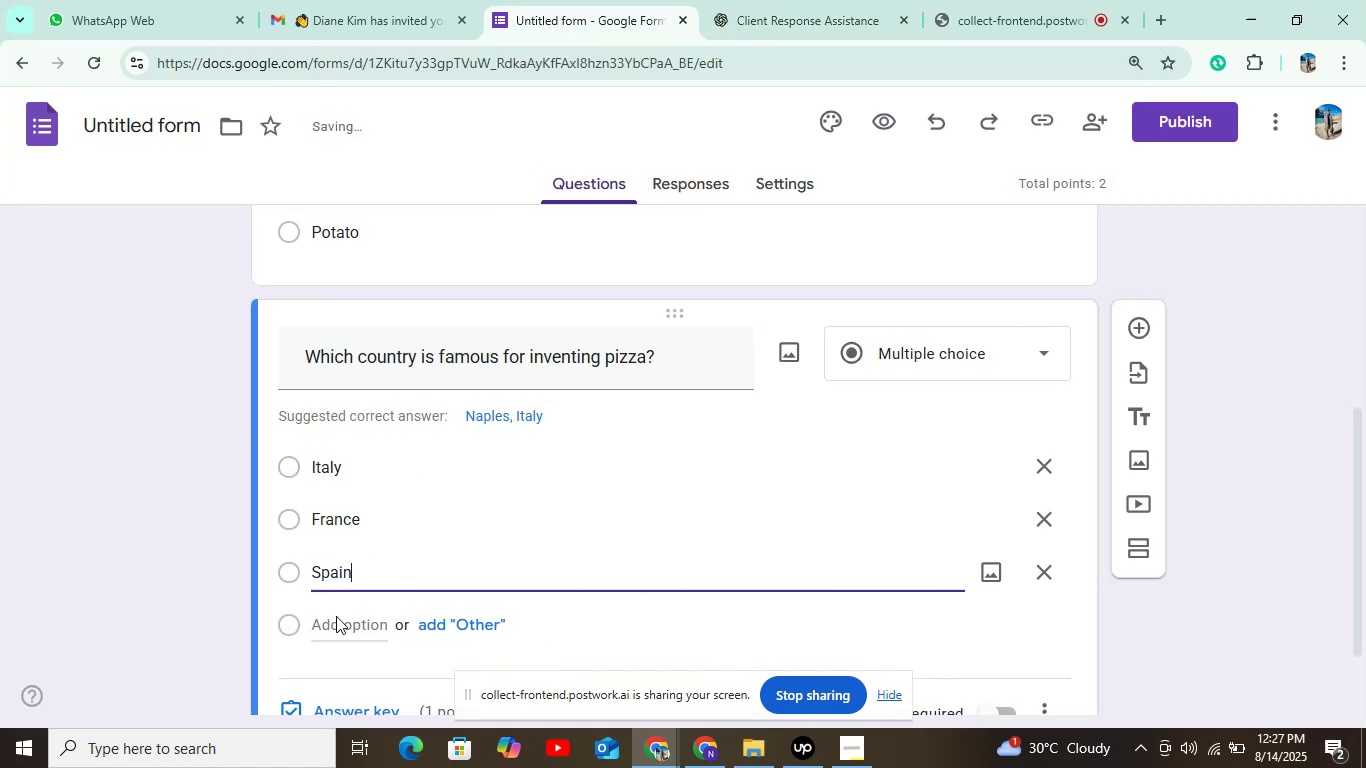 
left_click([336, 616])
 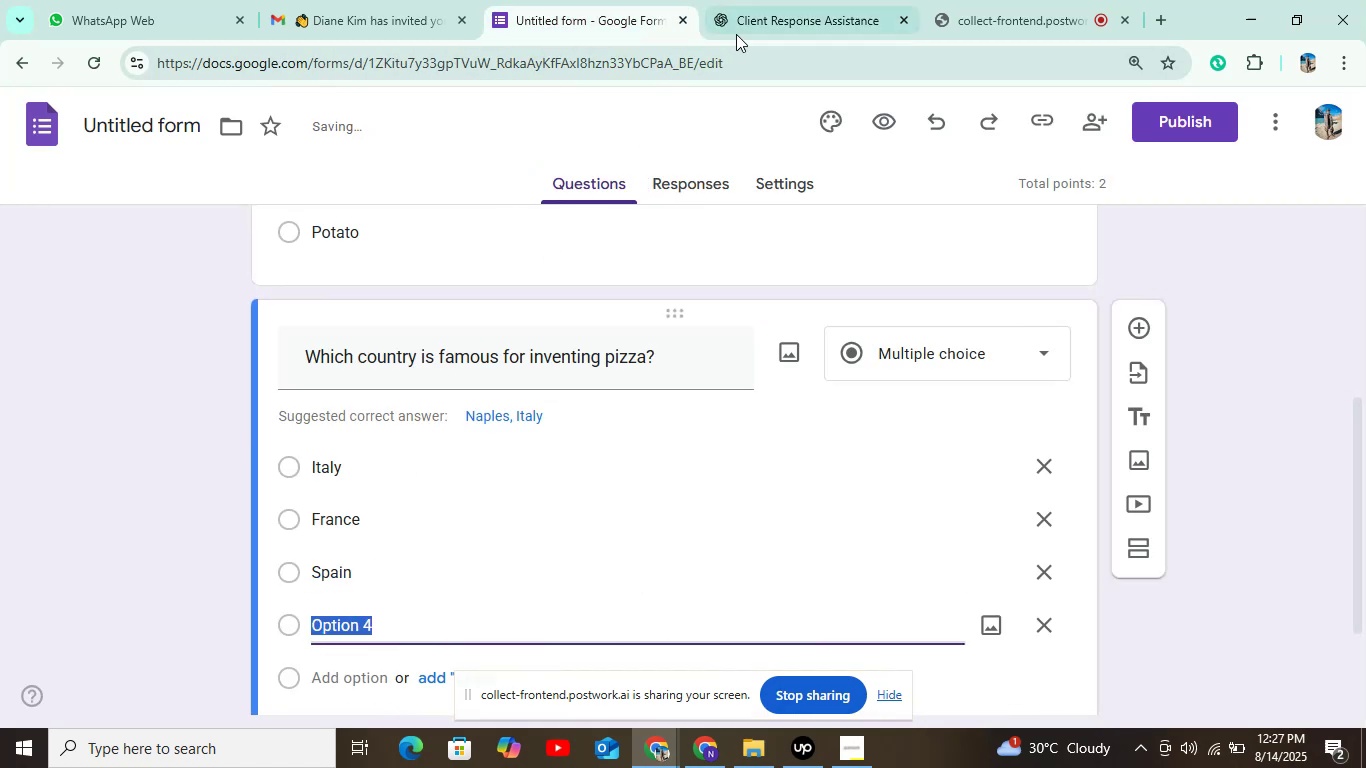 
left_click([741, 27])
 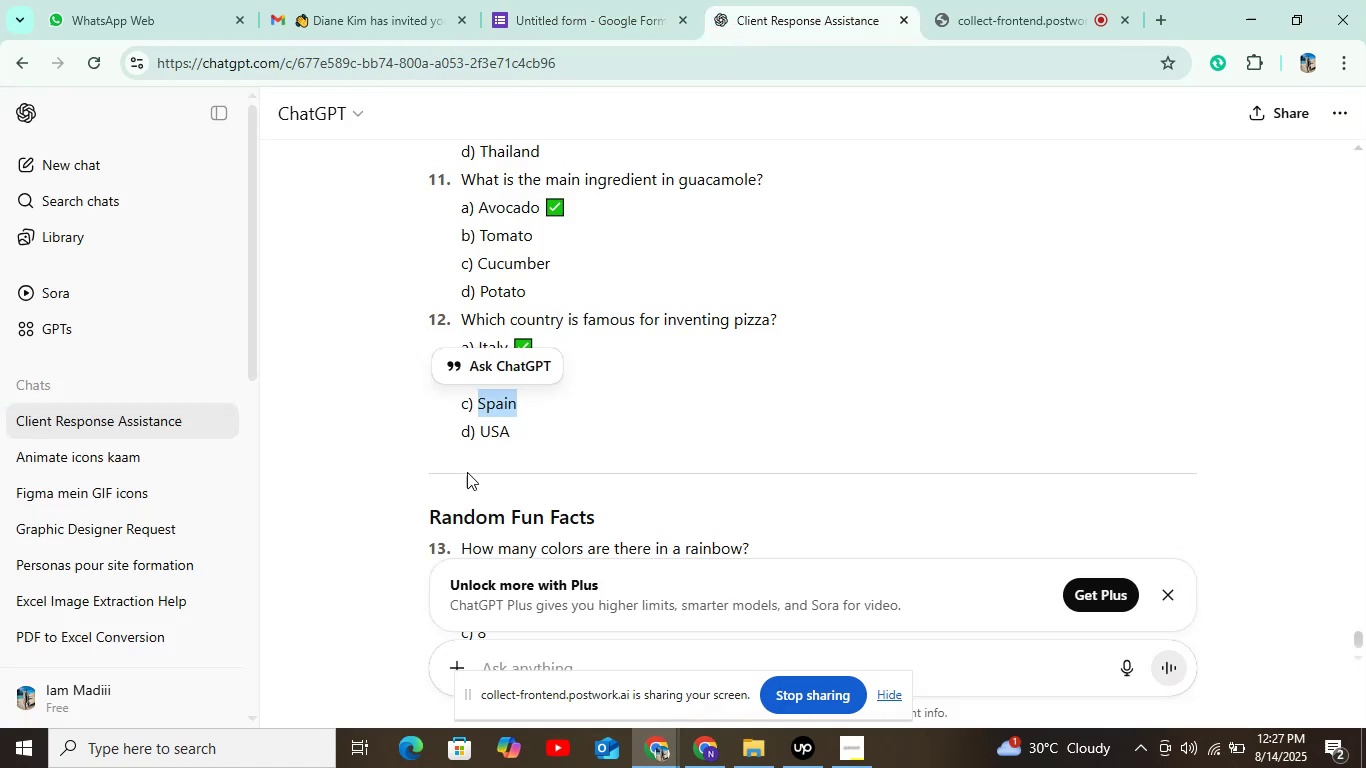 
left_click_drag(start_coordinate=[477, 430], to_coordinate=[534, 449])
 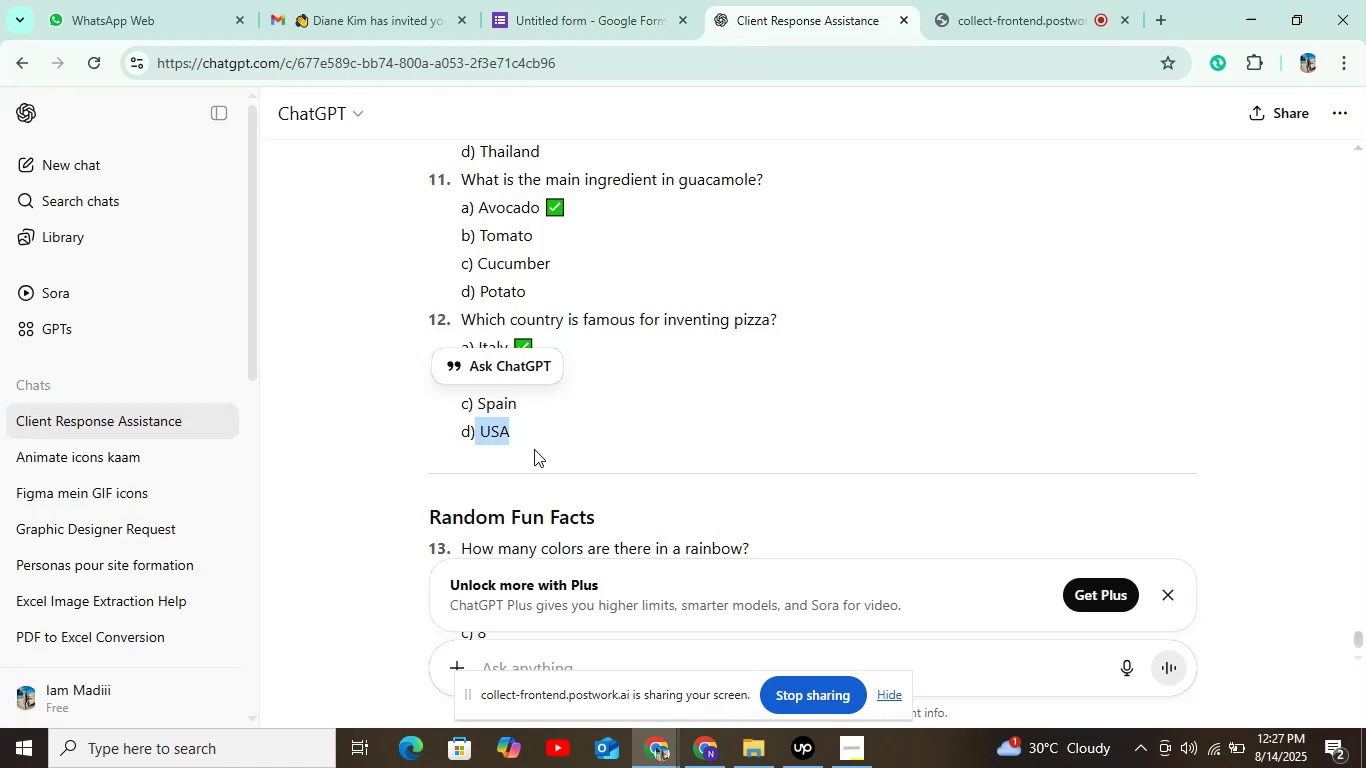 
key(Control+C)
 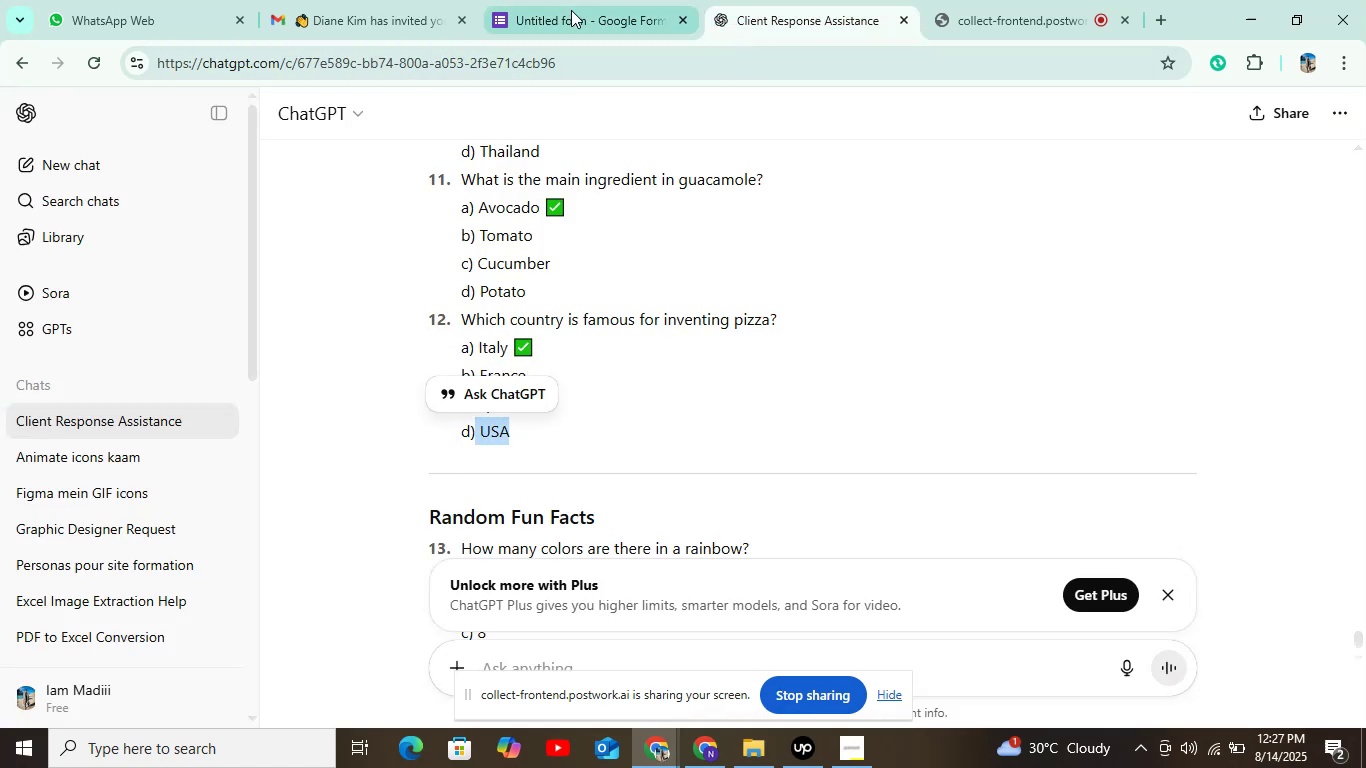 
left_click([571, 10])
 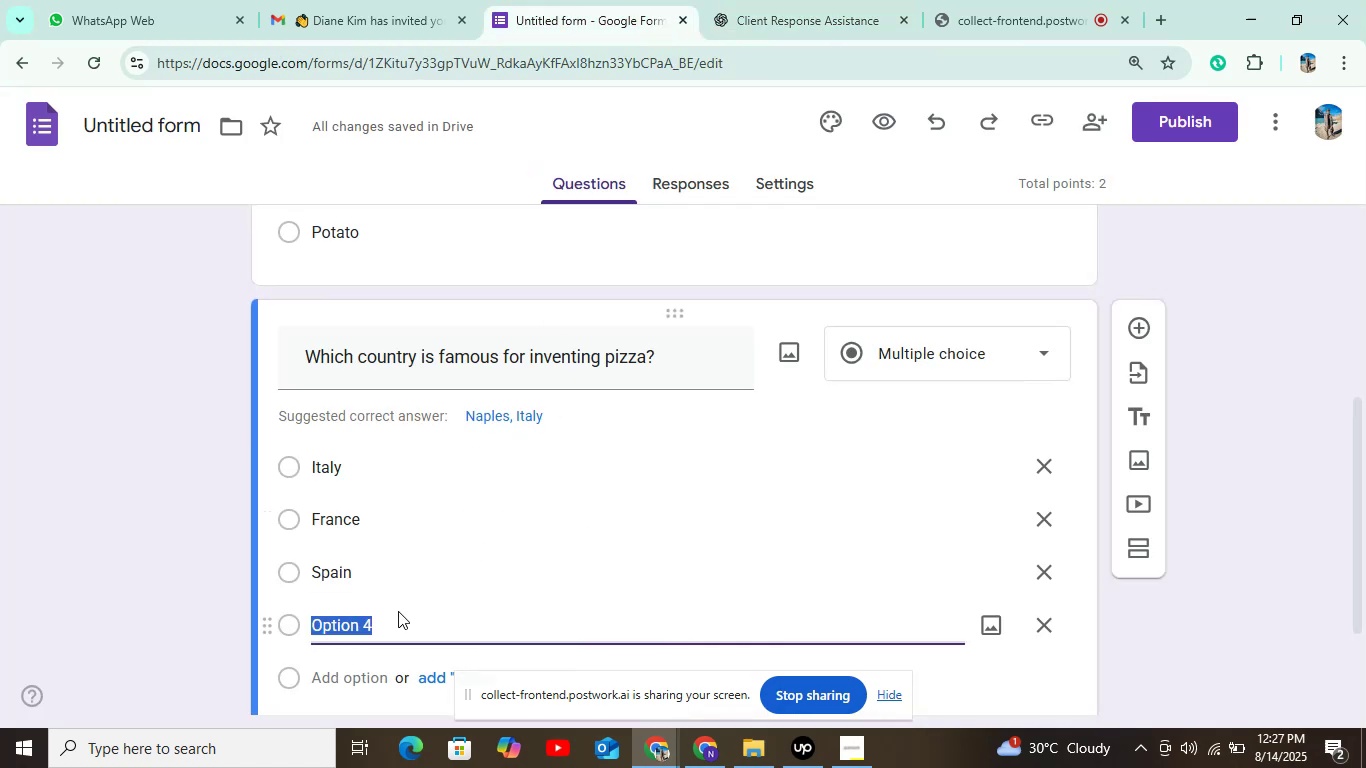 
key(Control+V)
 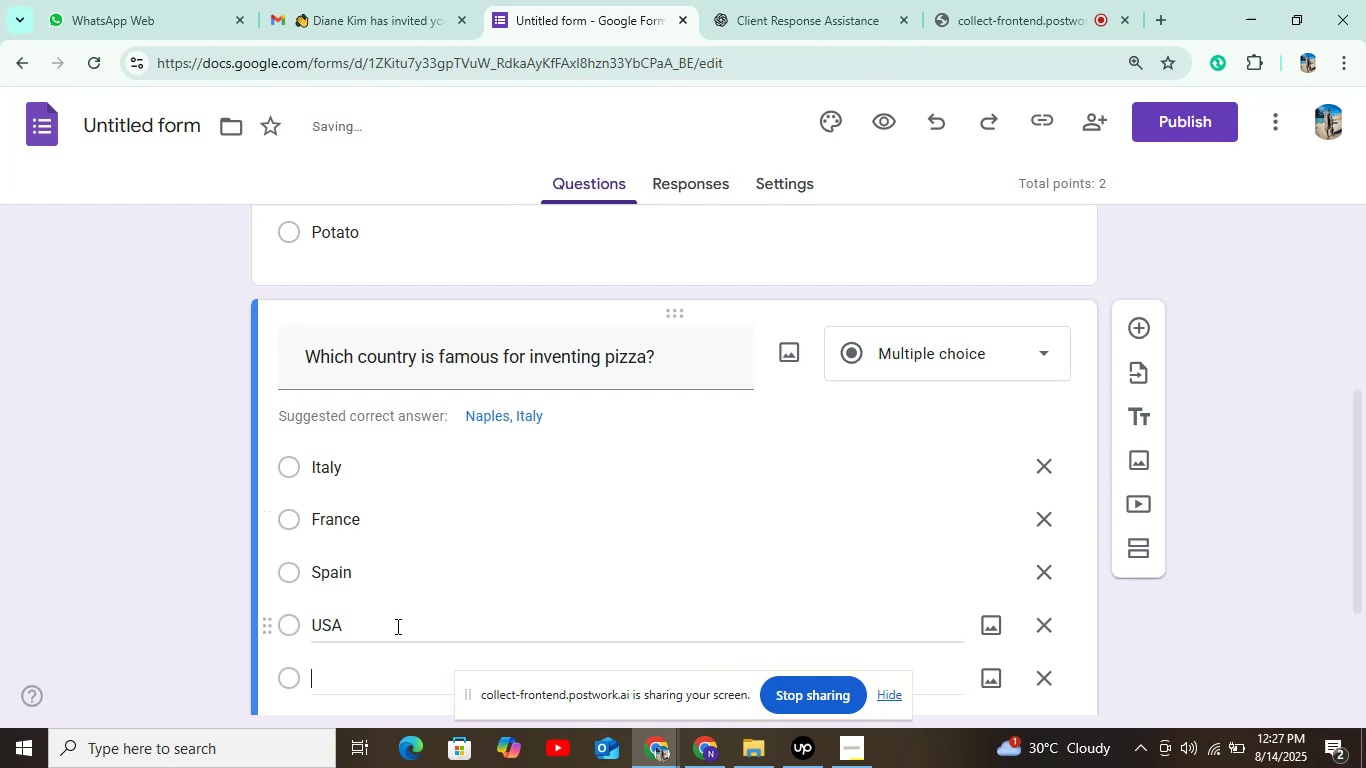 
scroll: coordinate [400, 622], scroll_direction: down, amount: 3.0
 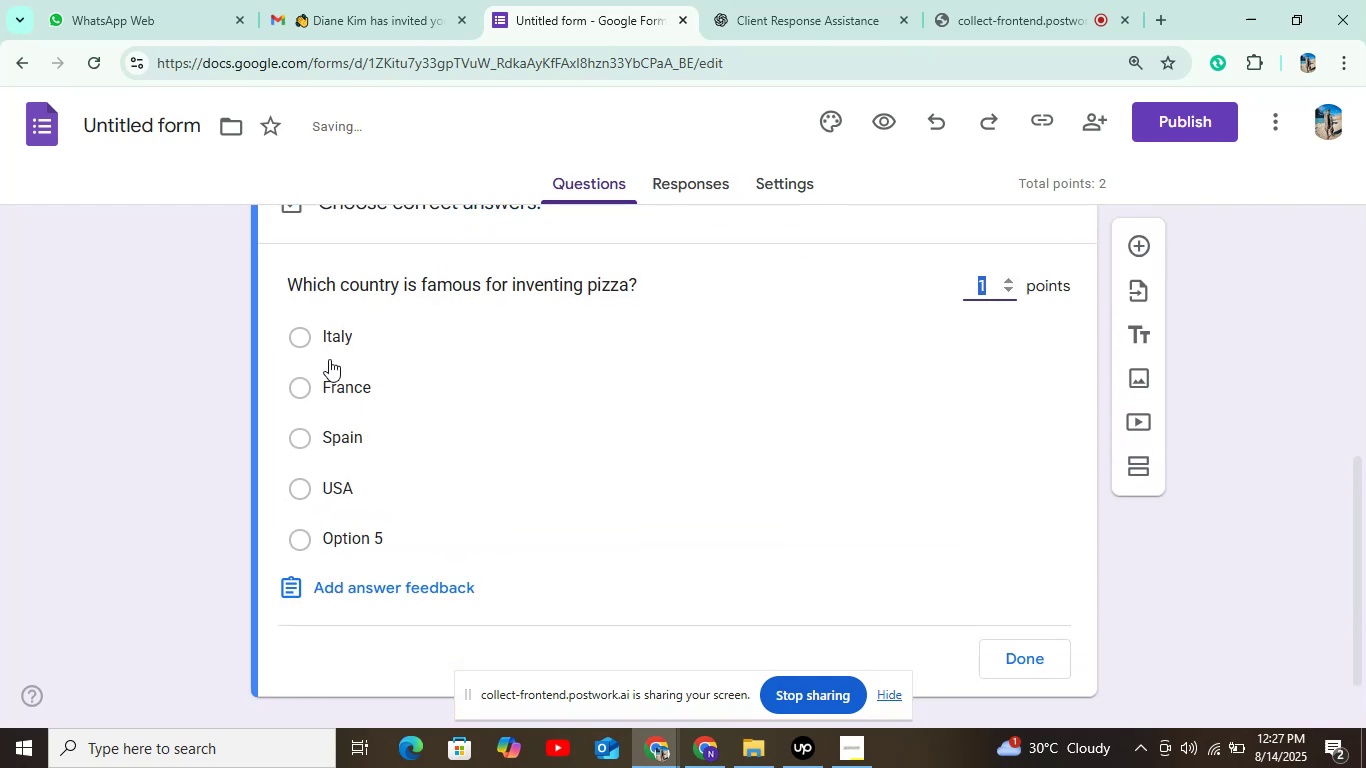 
left_click([299, 339])
 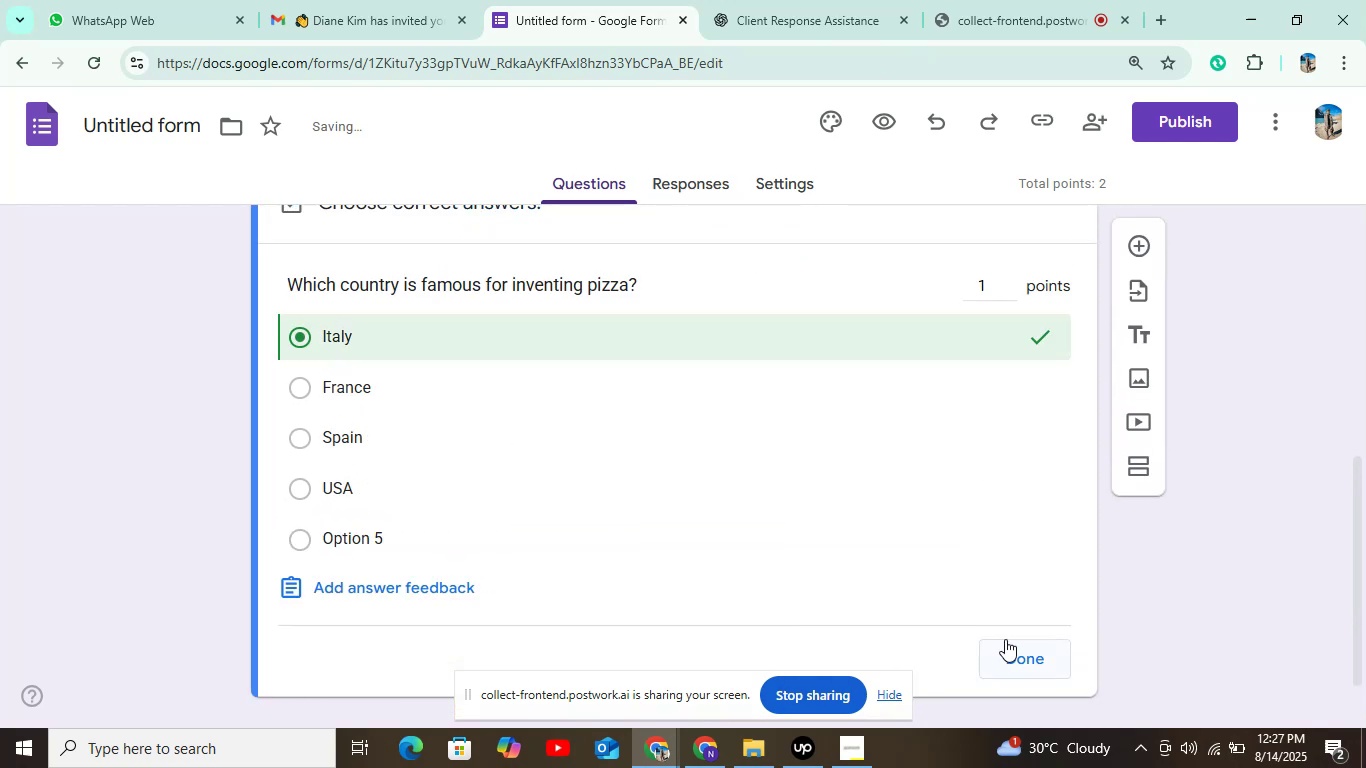 
left_click([1011, 653])
 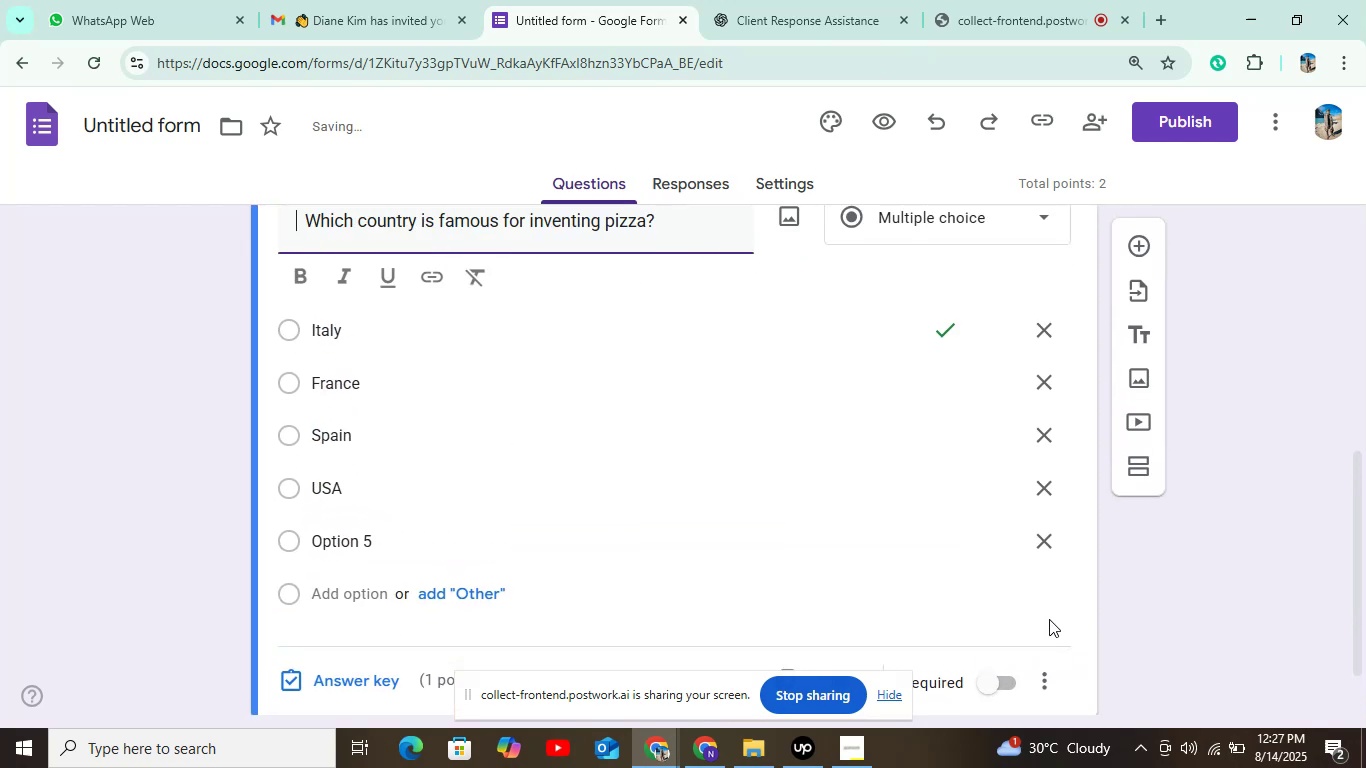 
scroll: coordinate [1005, 609], scroll_direction: down, amount: 3.0
 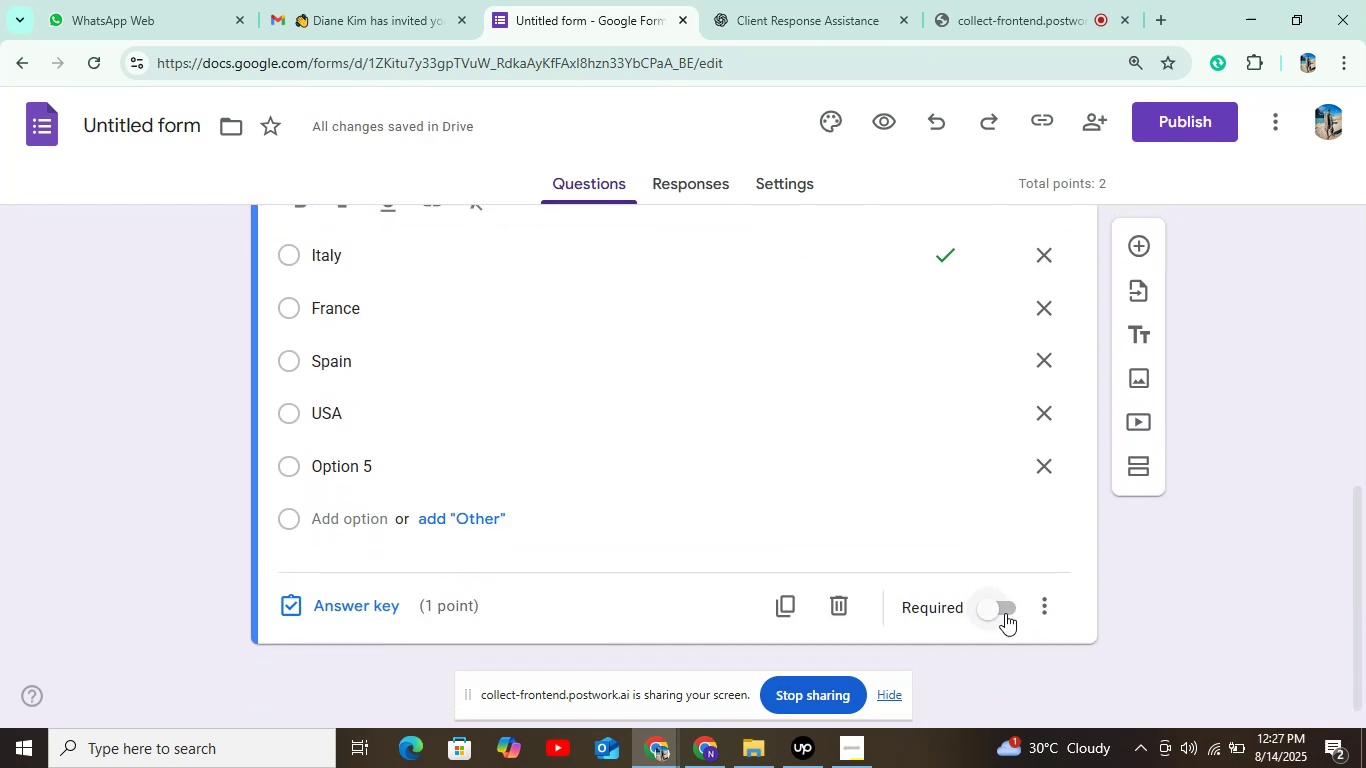 
left_click([1005, 612])
 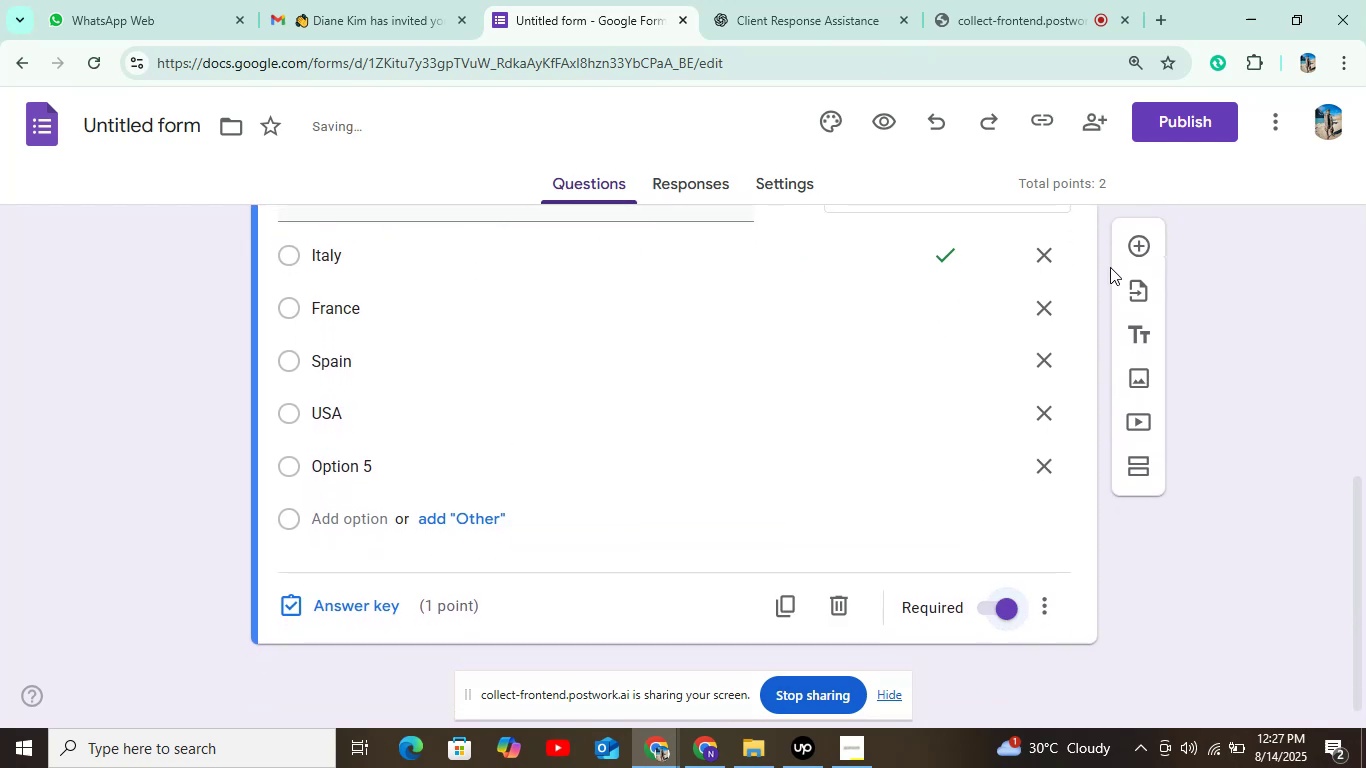 
left_click([1126, 246])
 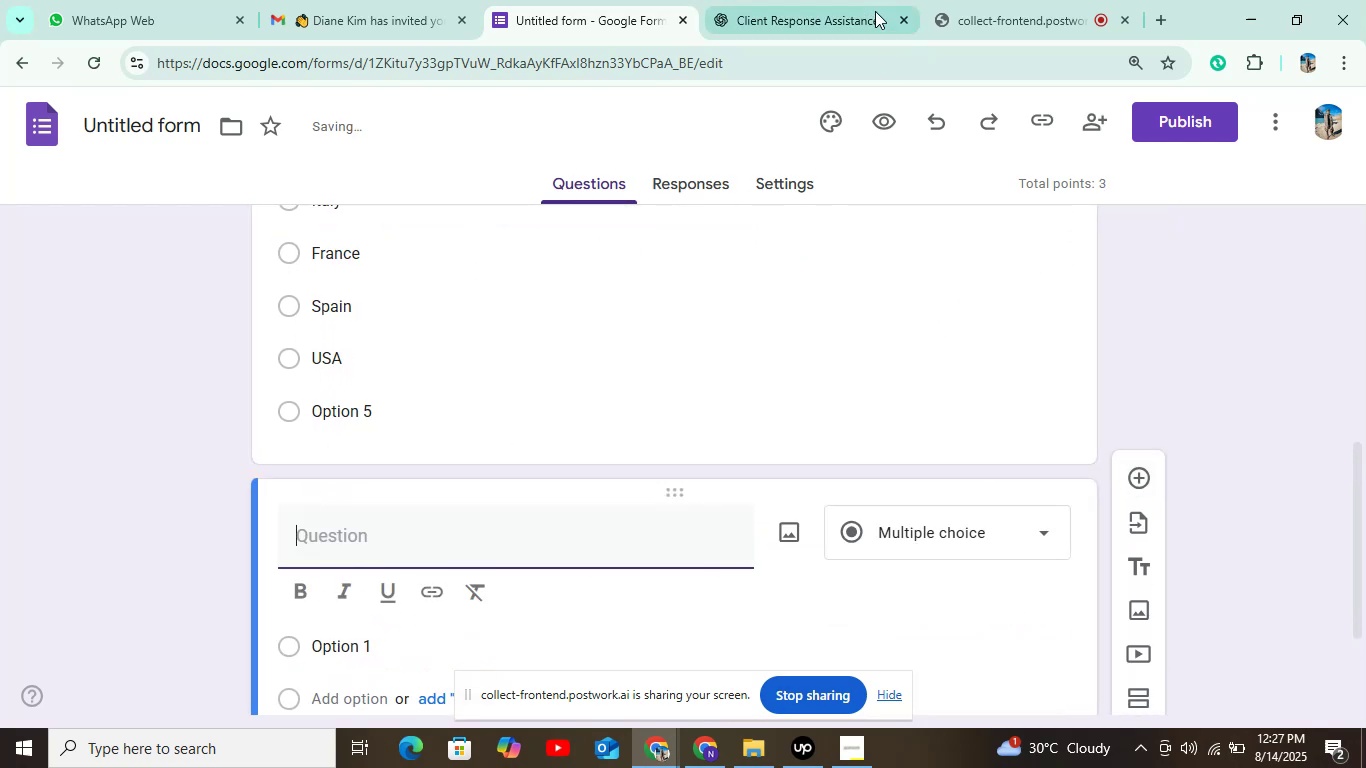 
left_click([849, 11])
 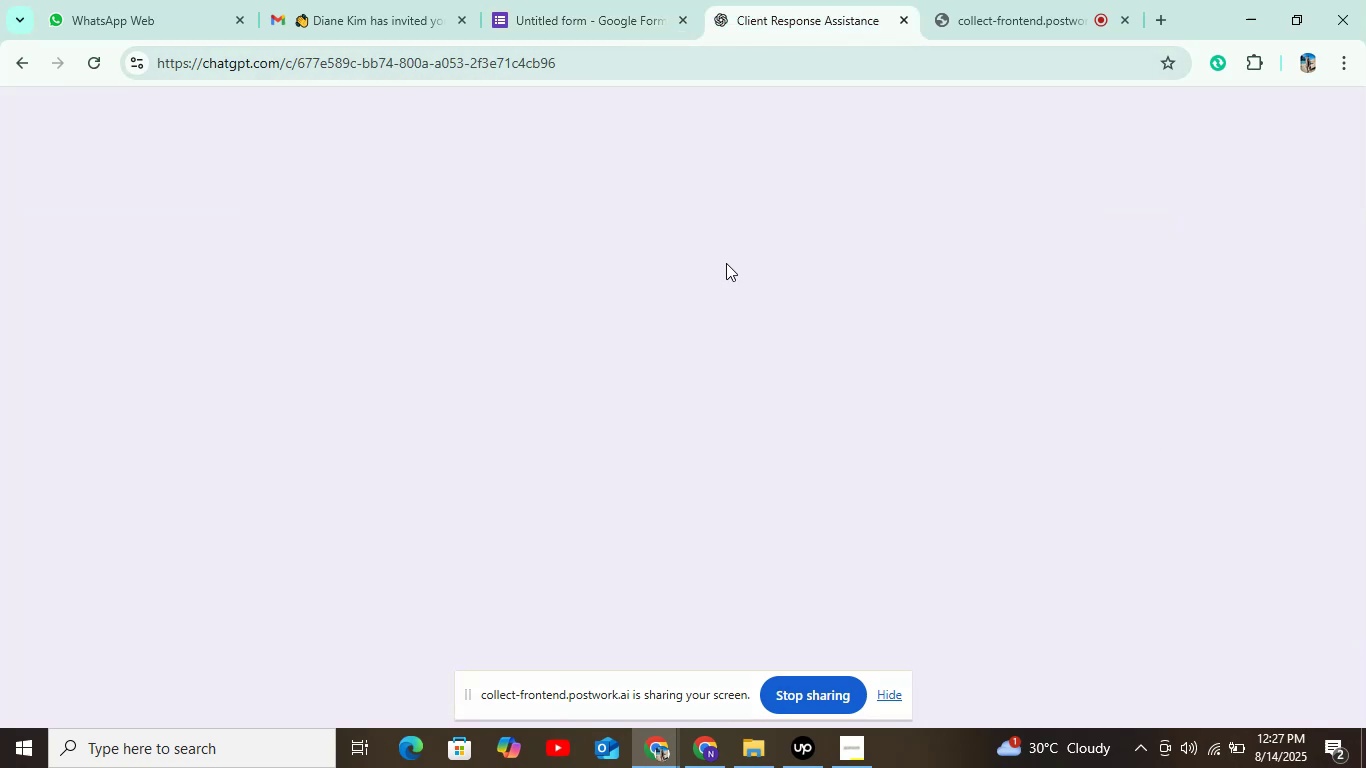 
scroll: coordinate [713, 306], scroll_direction: down, amount: 2.0
 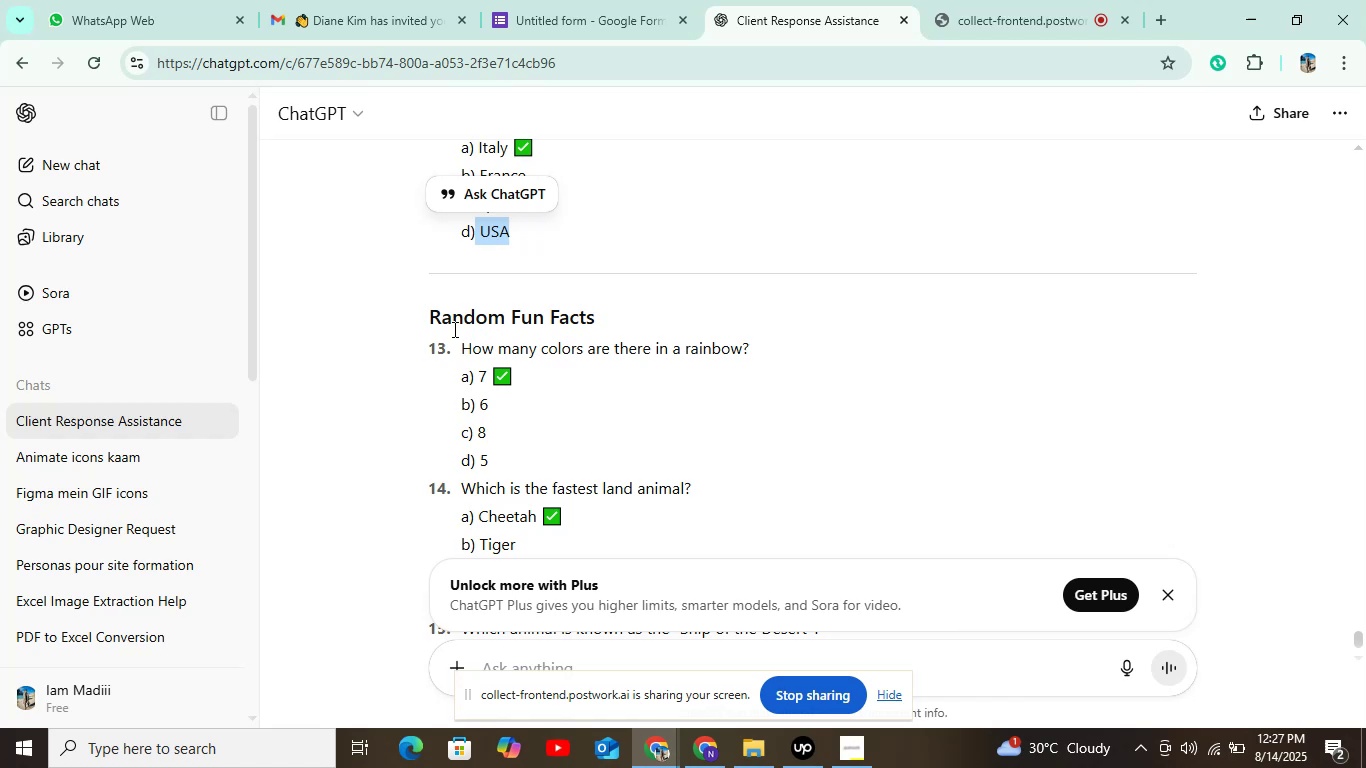 
left_click_drag(start_coordinate=[461, 346], to_coordinate=[770, 338])
 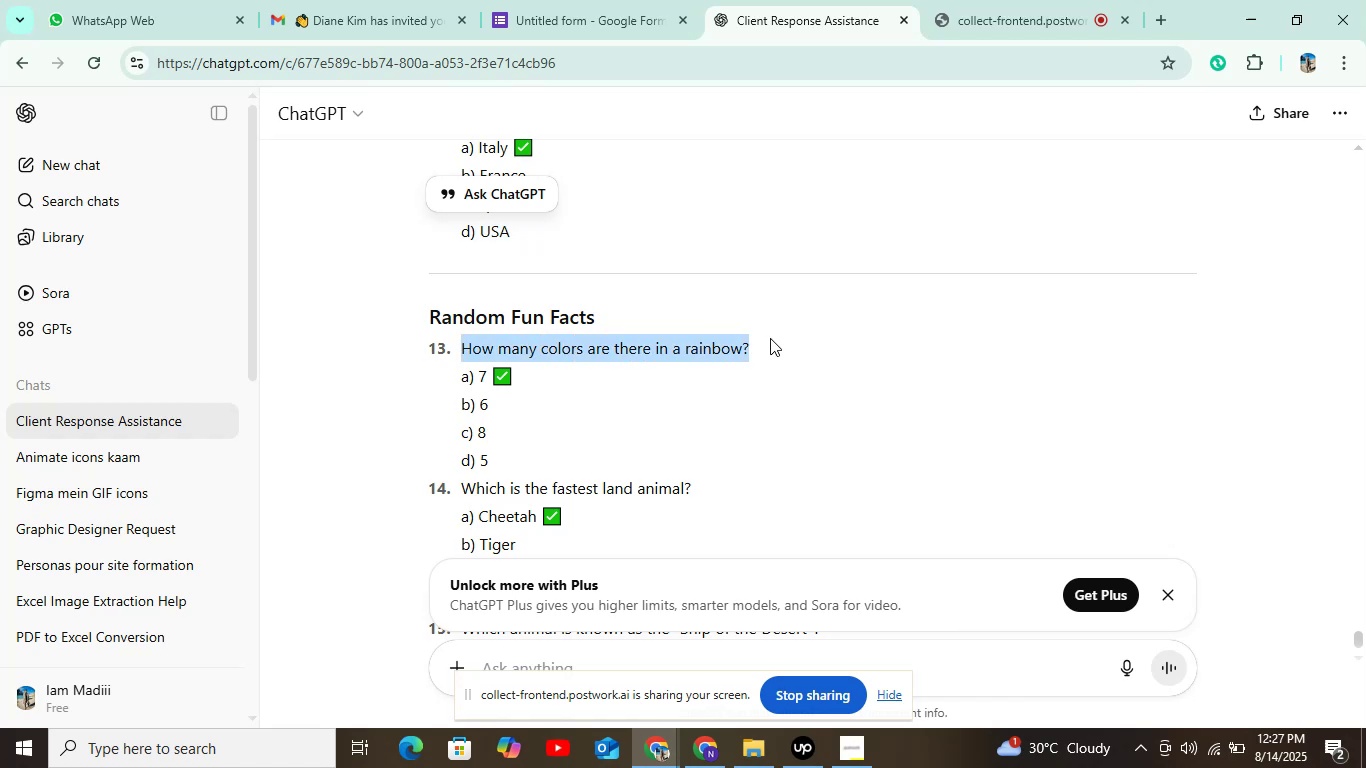 
key(Control+C)
 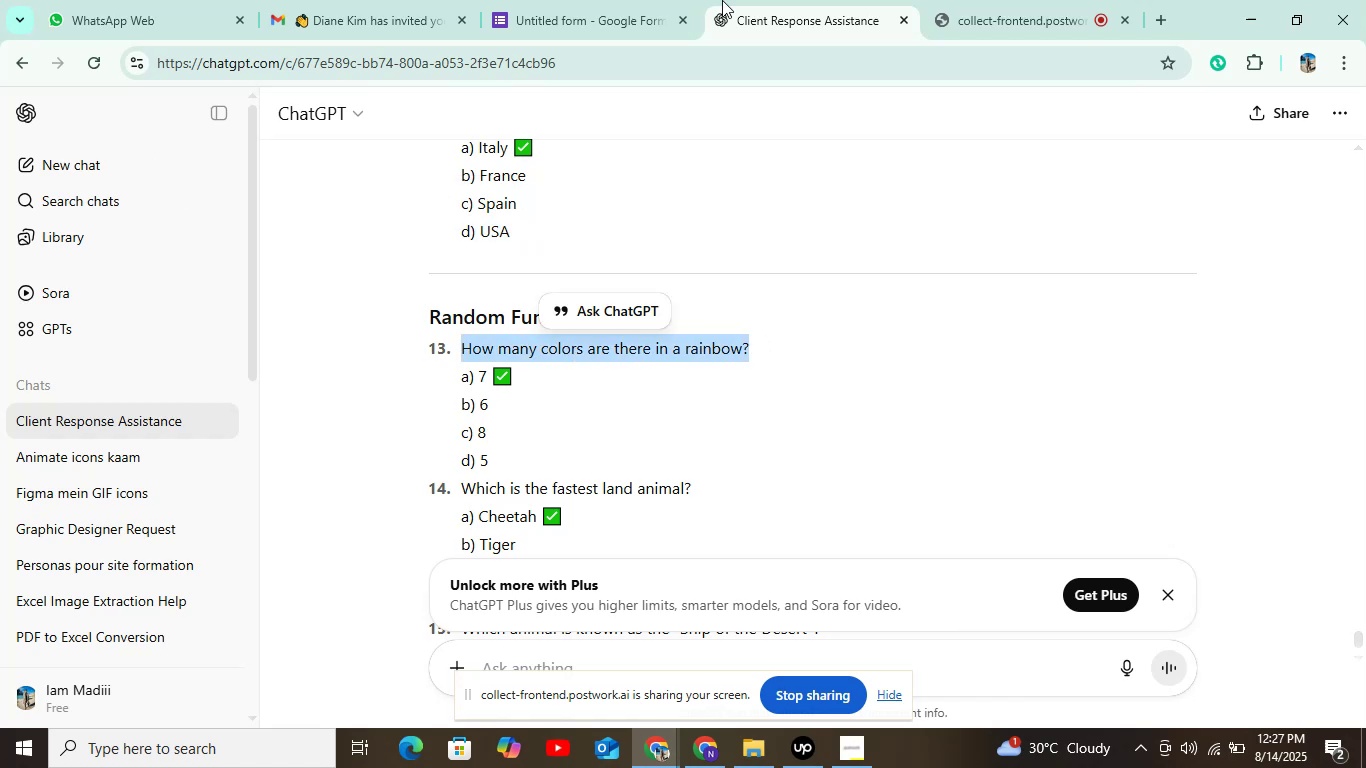 
left_click([592, 17])
 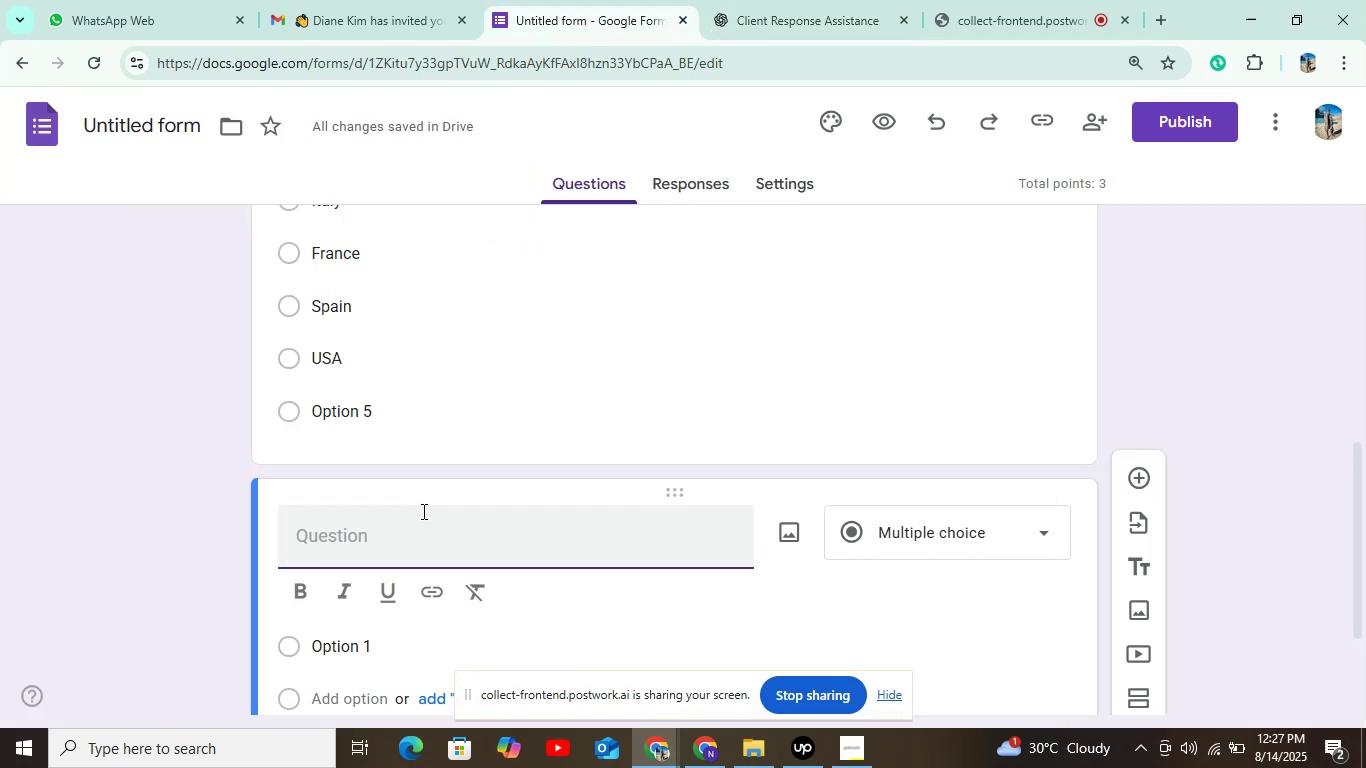 
key(Control+V)
 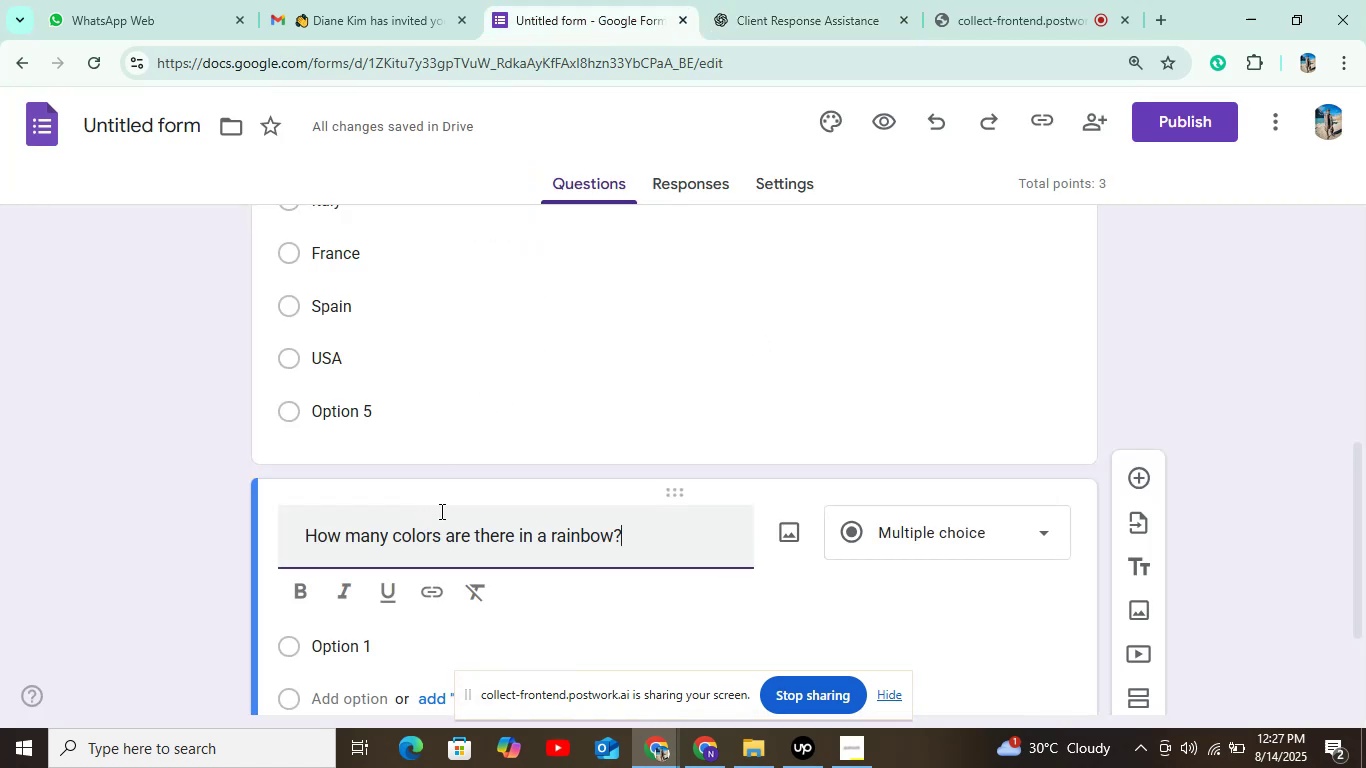 
scroll: coordinate [480, 502], scroll_direction: down, amount: 4.0
 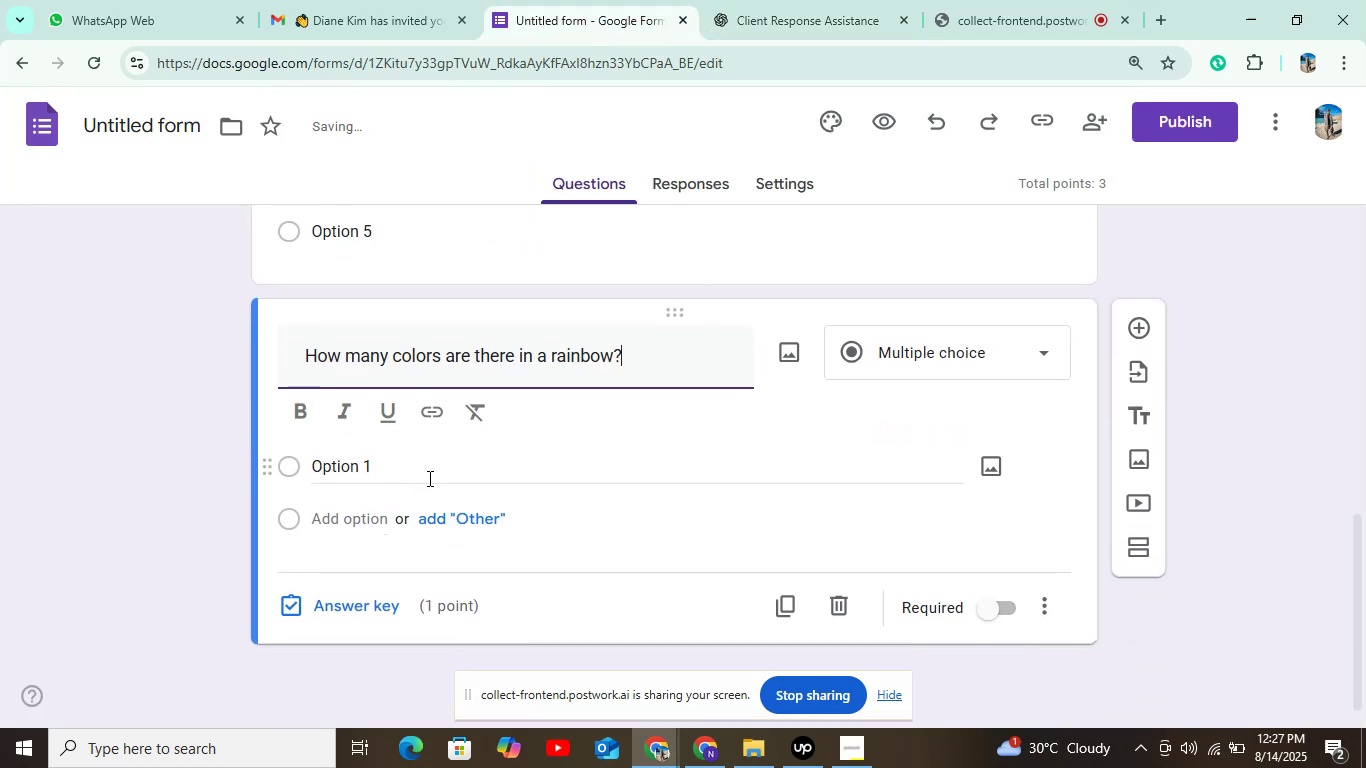 
left_click([422, 470])
 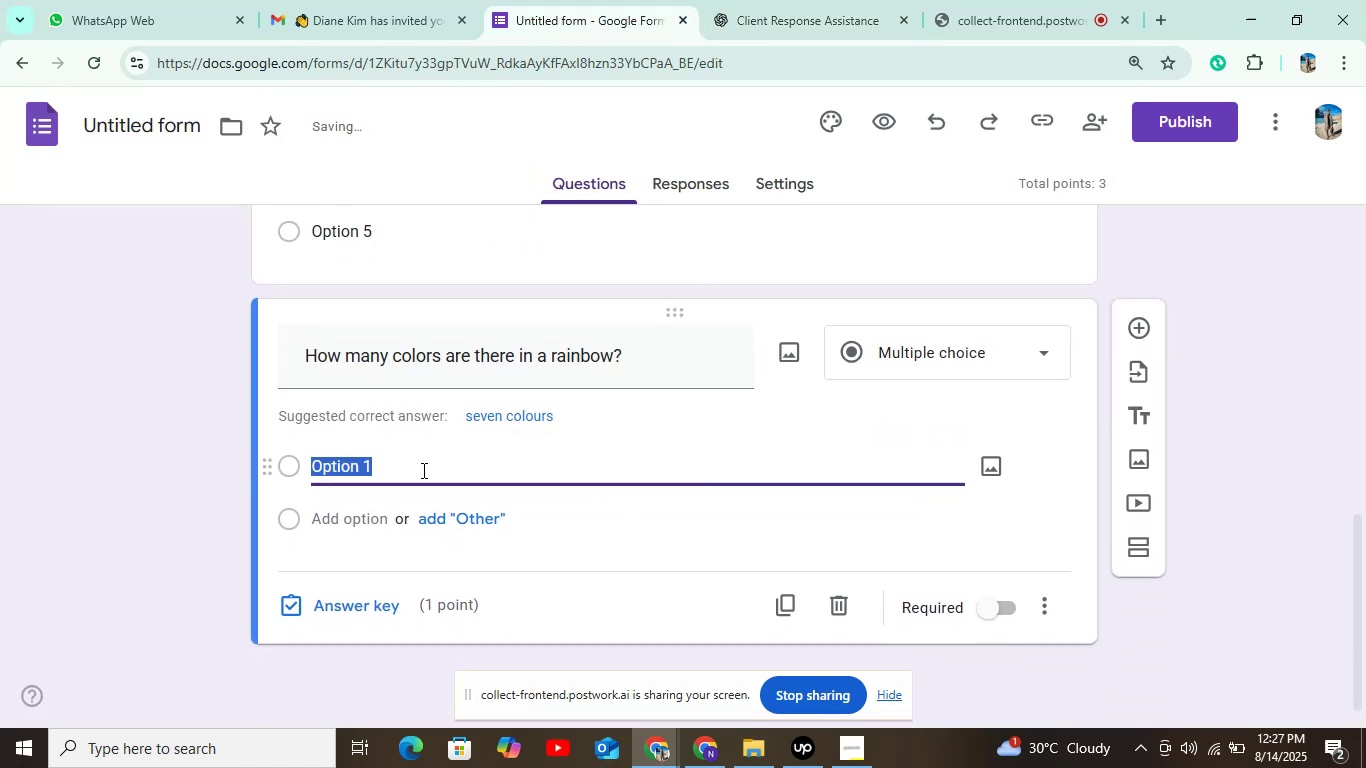 
key(7)
 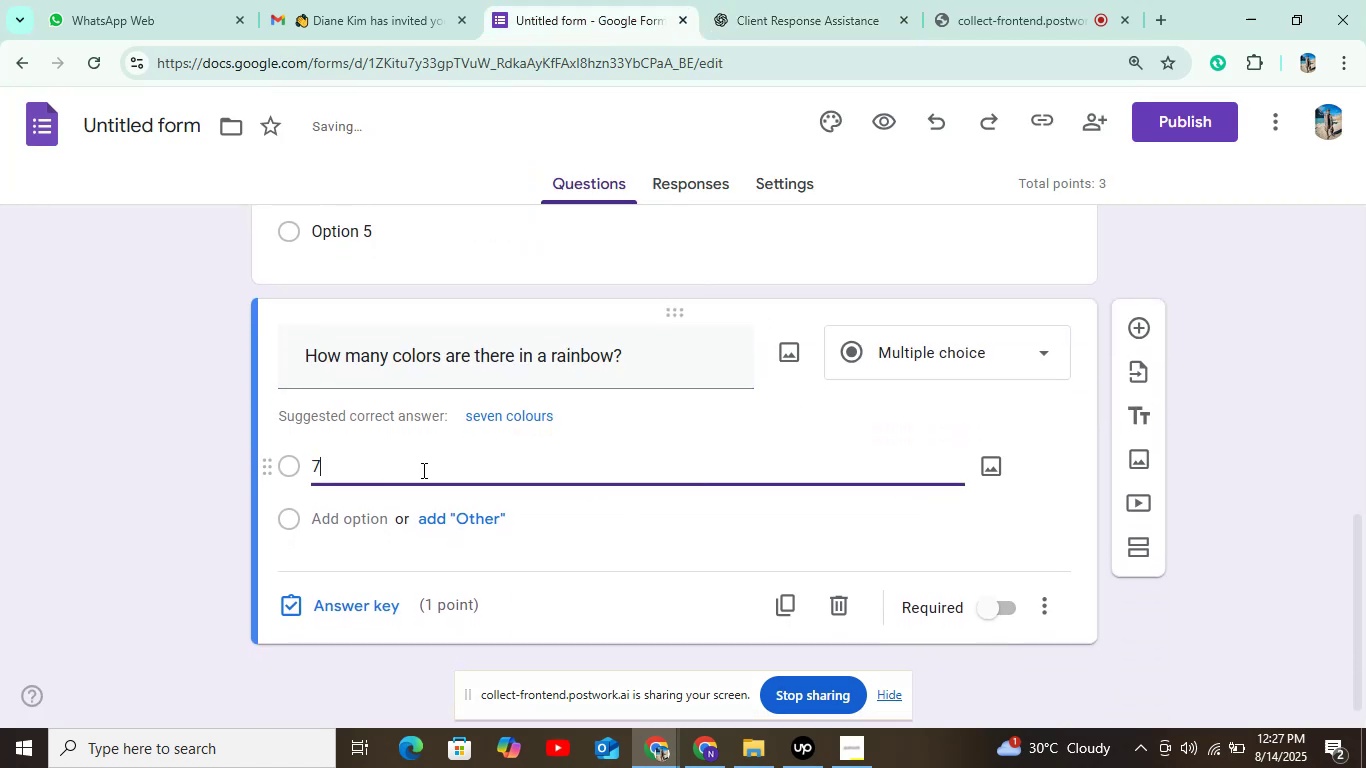 
key(ArrowDown)
 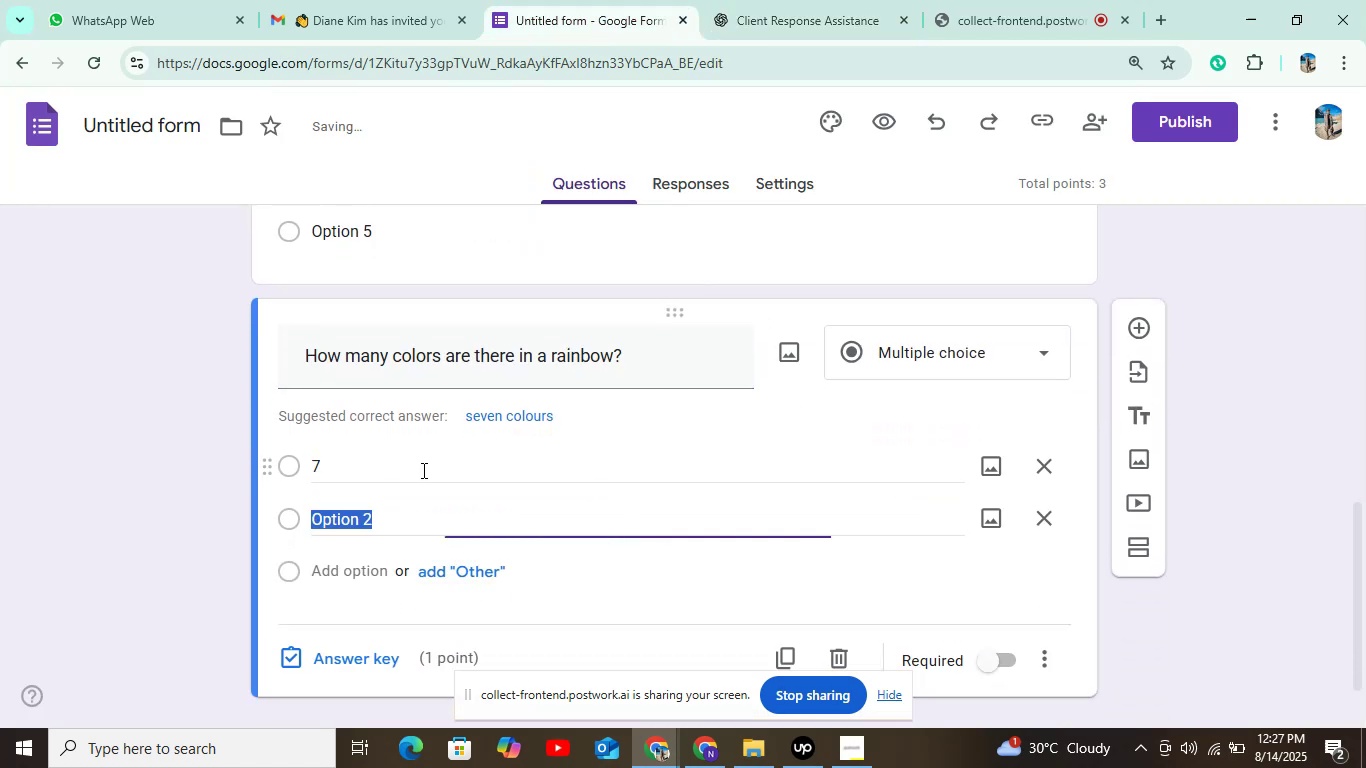 
key(6)
 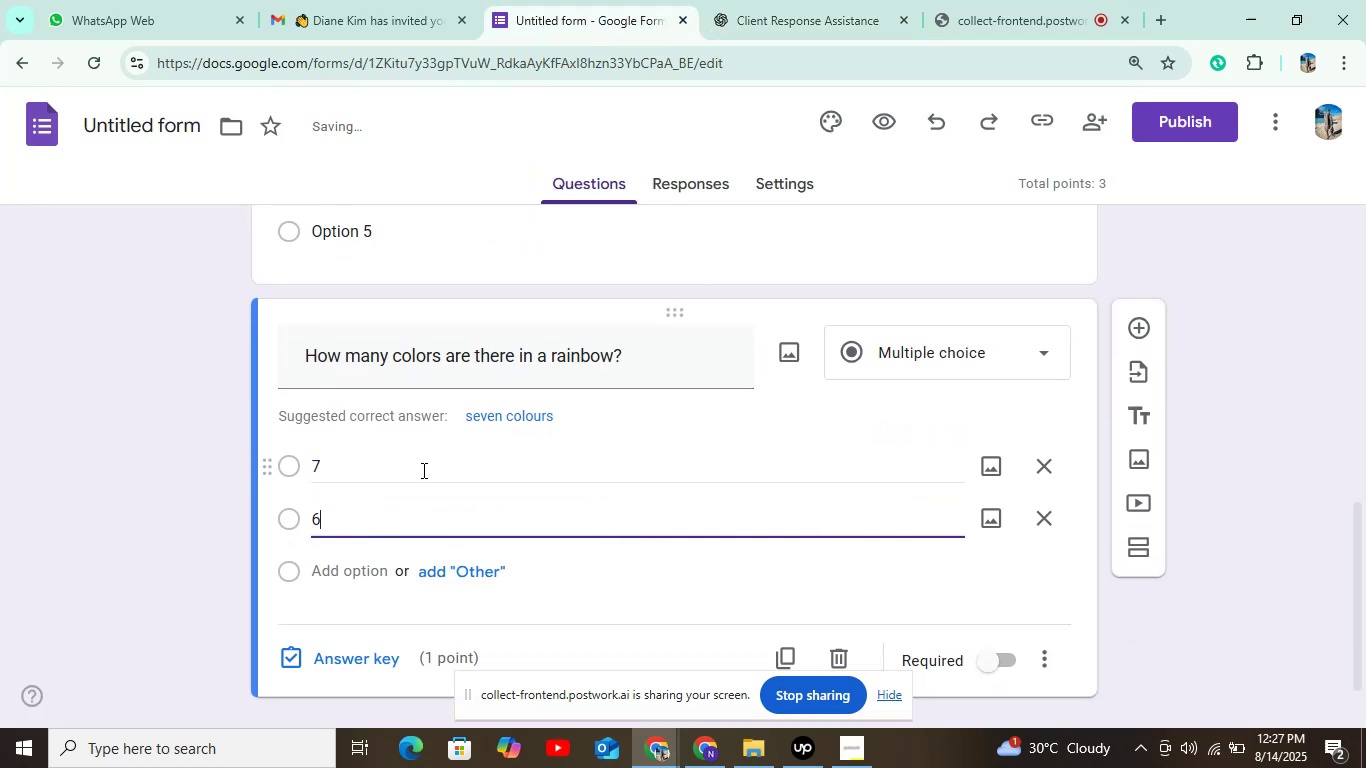 
key(ArrowDown)
 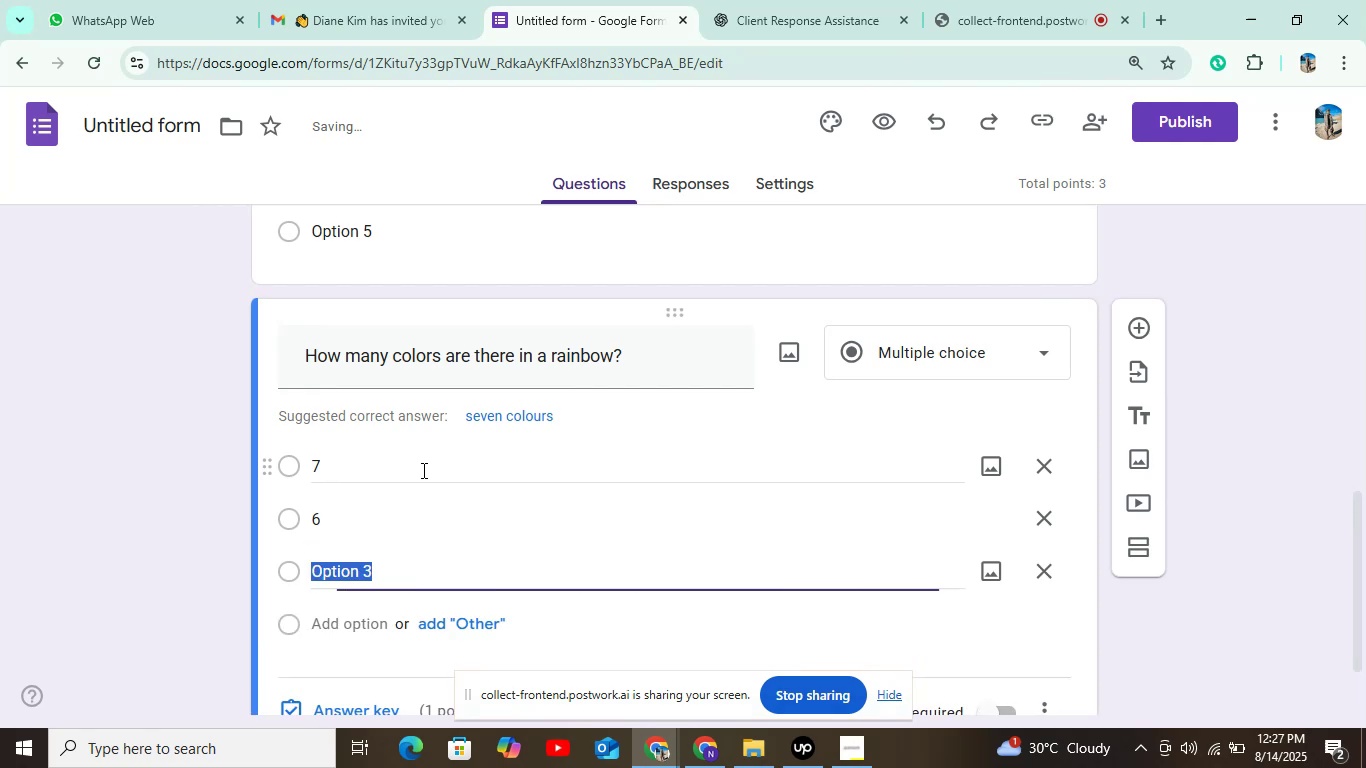 
key(8)
 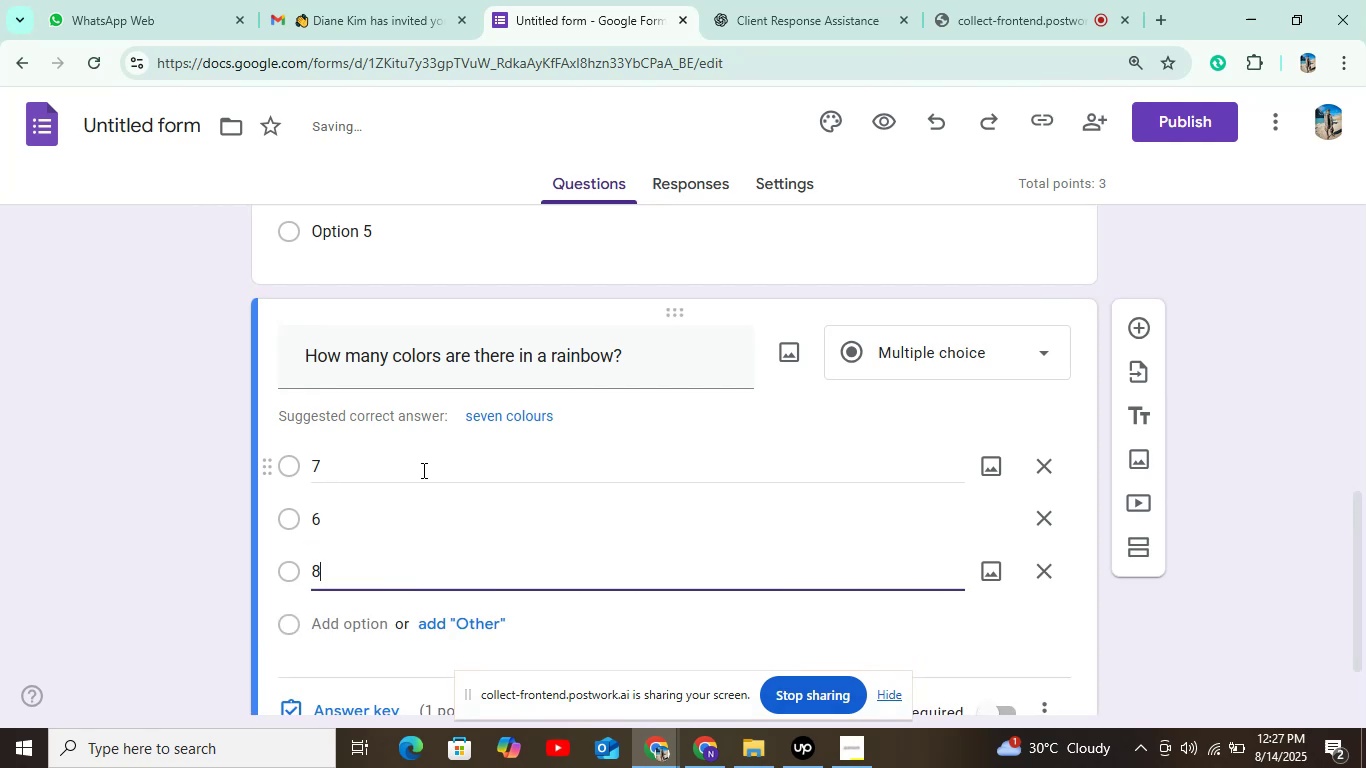 
key(ArrowDown)
 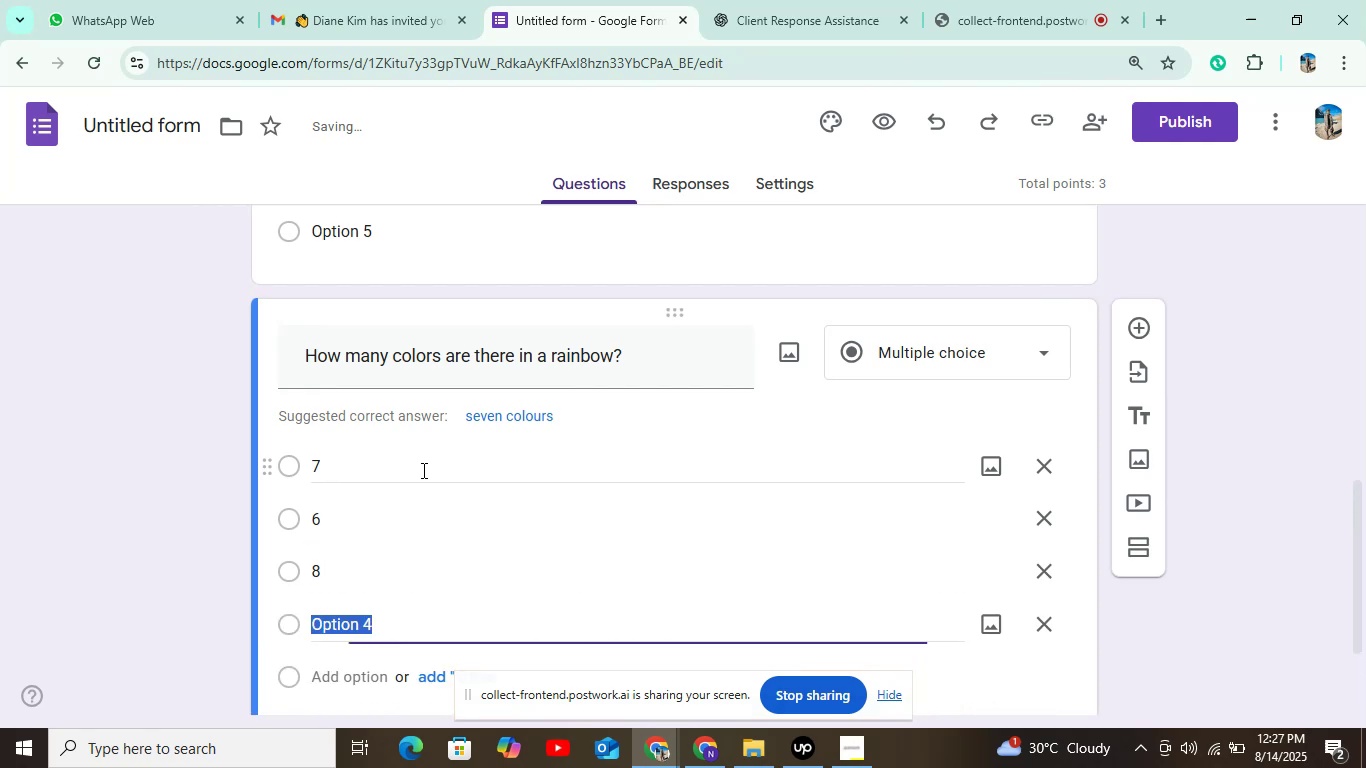 
key(5)
 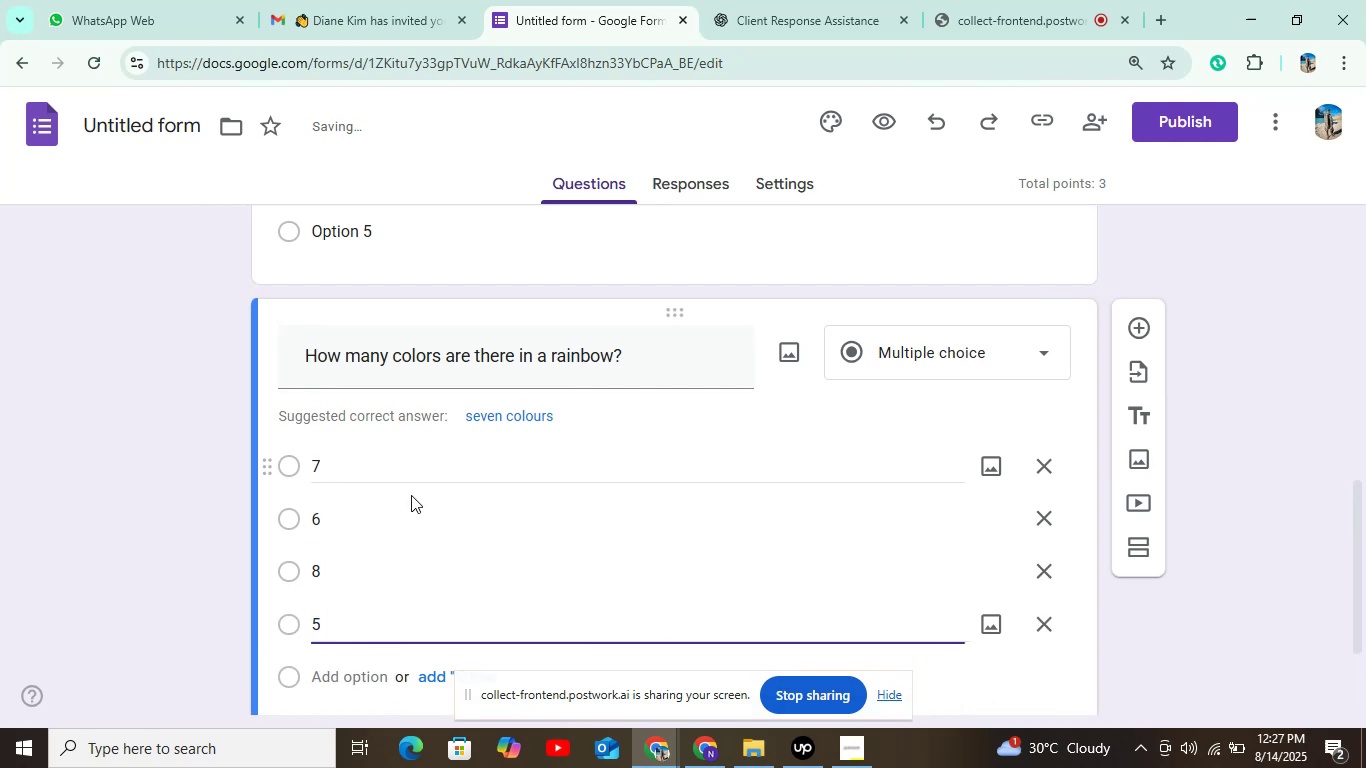 
scroll: coordinate [398, 606], scroll_direction: down, amount: 3.0
 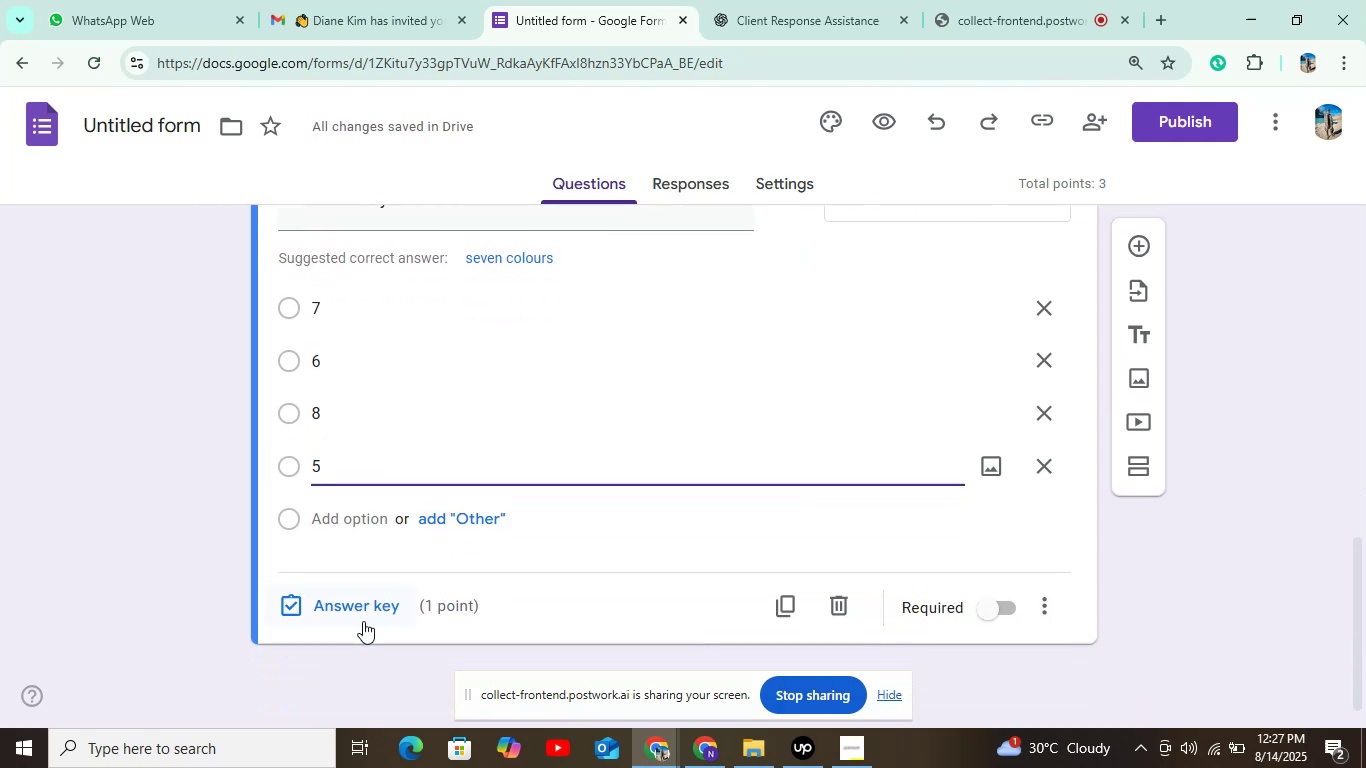 
left_click([362, 603])
 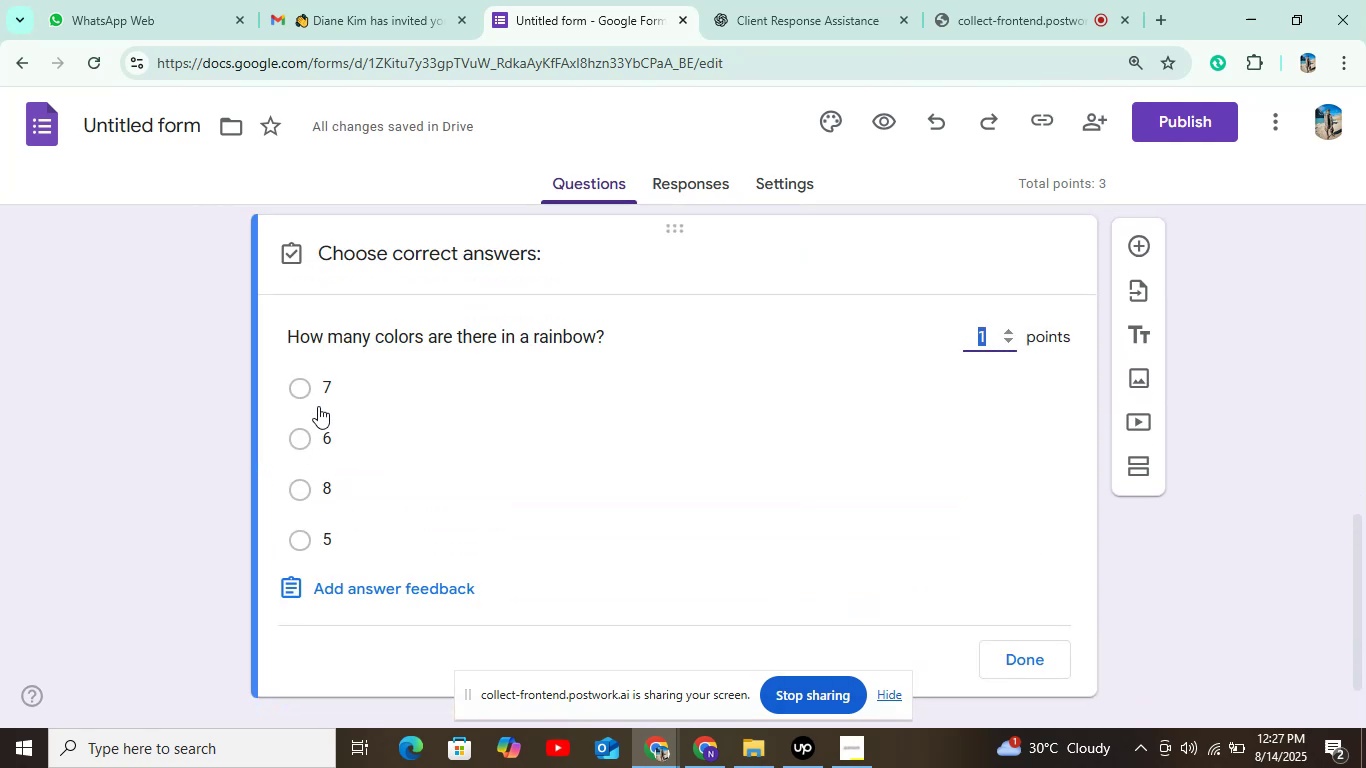 
left_click([310, 383])
 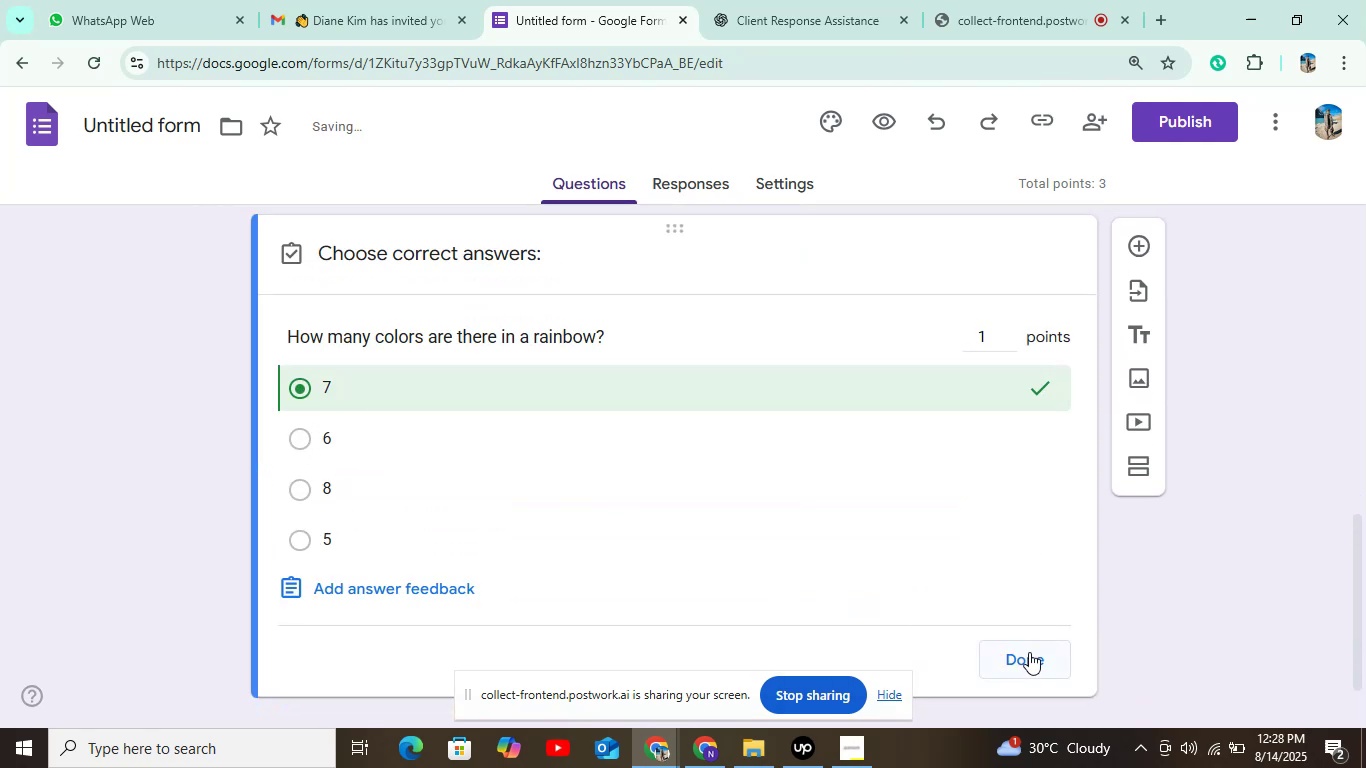 
left_click([1030, 655])
 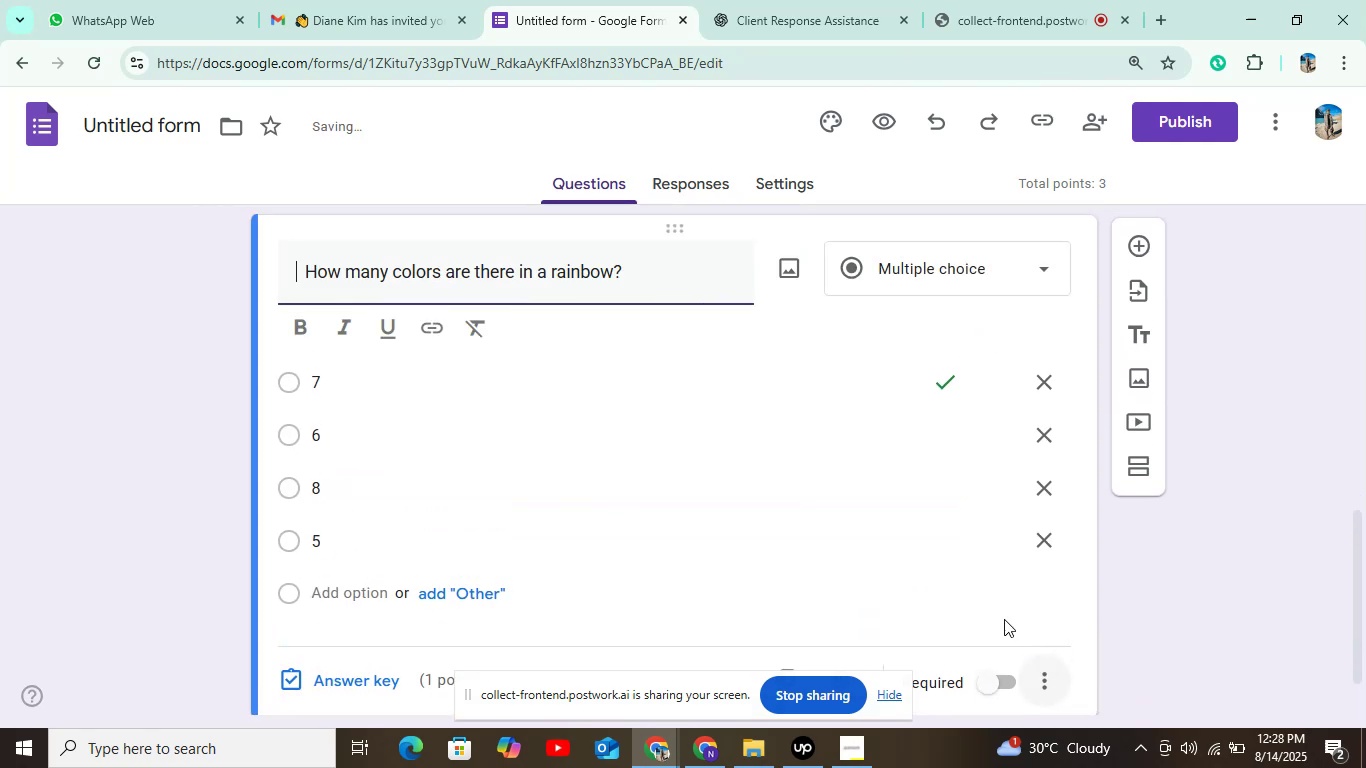 
scroll: coordinate [950, 542], scroll_direction: down, amount: 3.0
 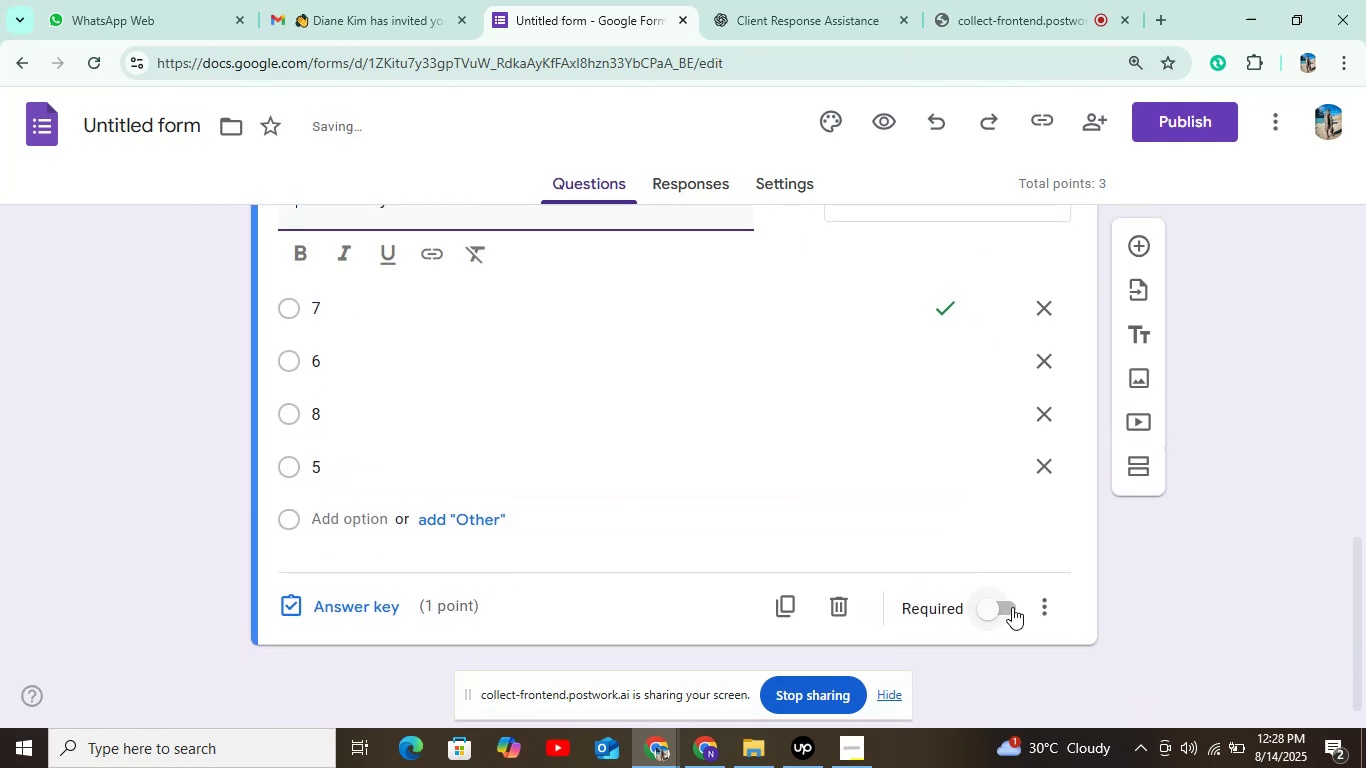 
left_click([1012, 607])
 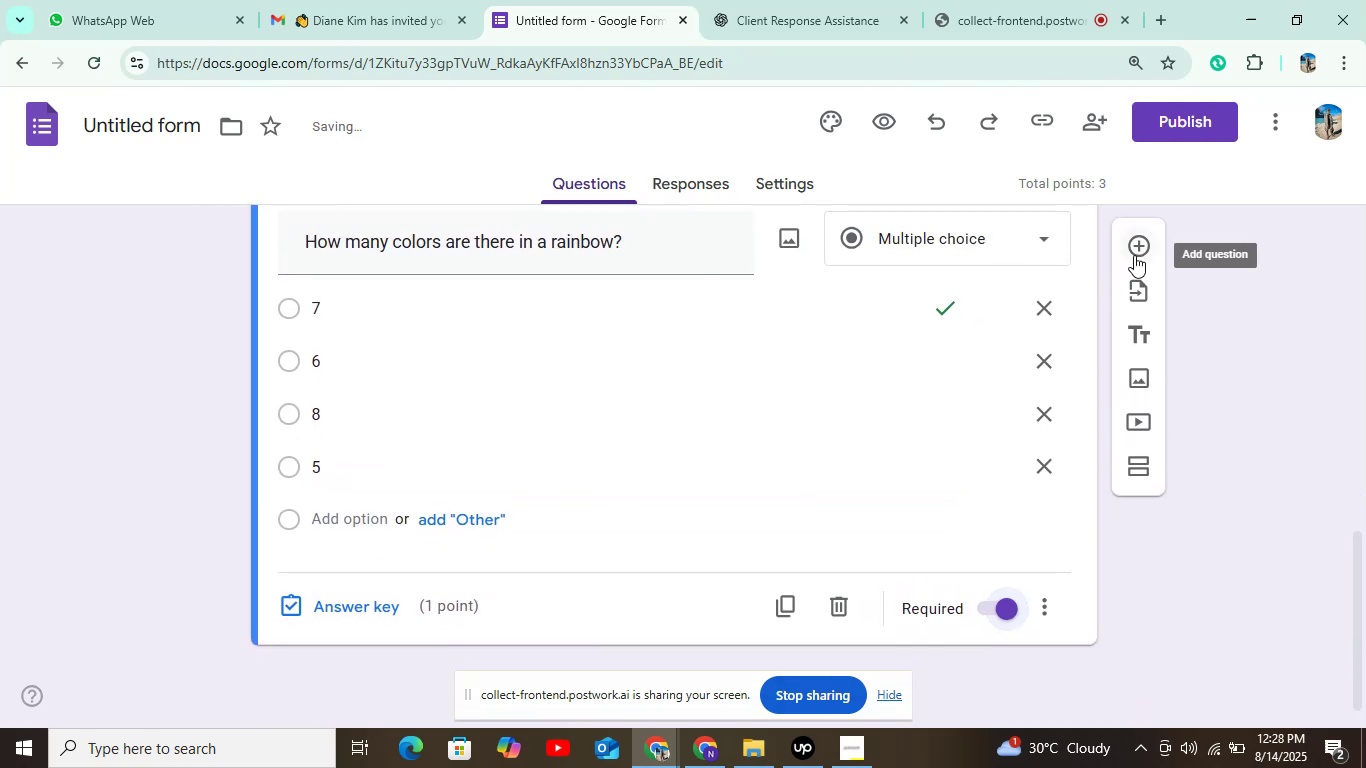 
left_click([1135, 254])
 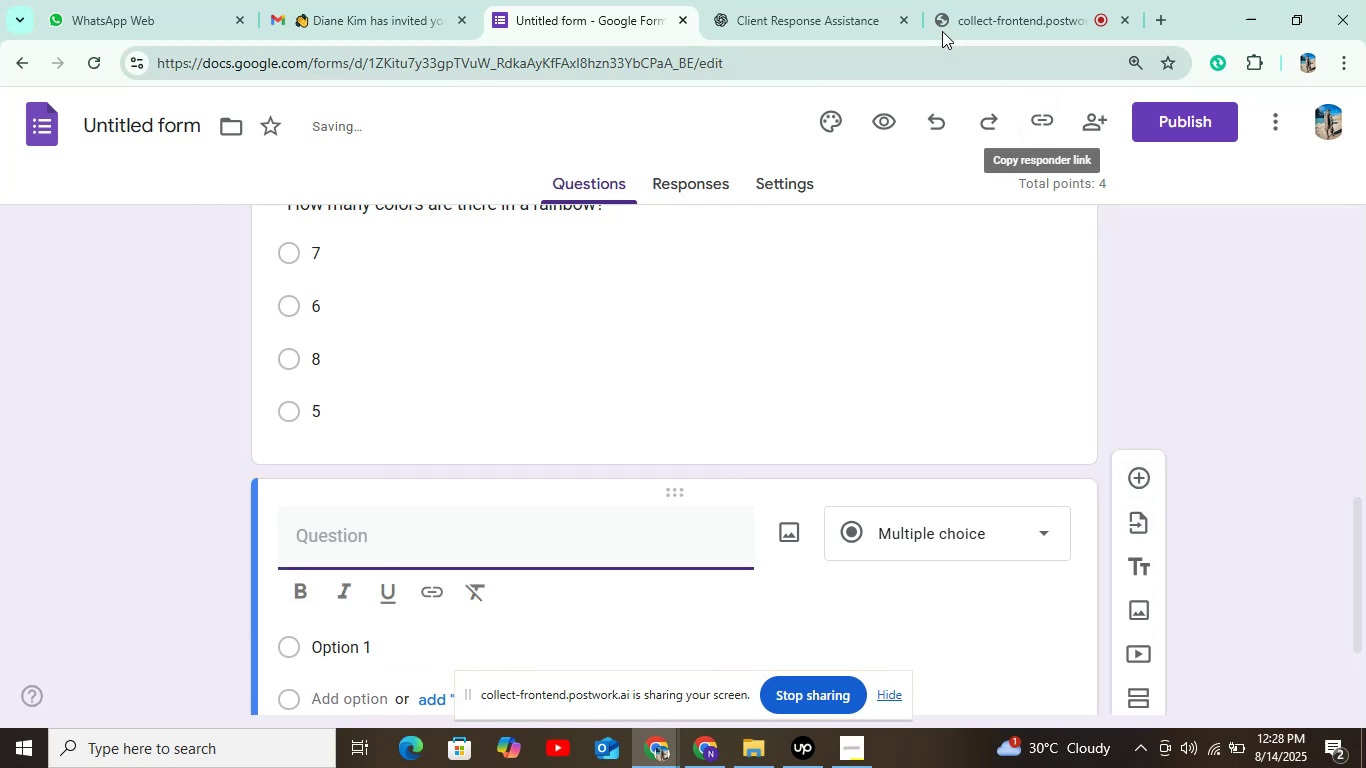 
left_click([853, 20])
 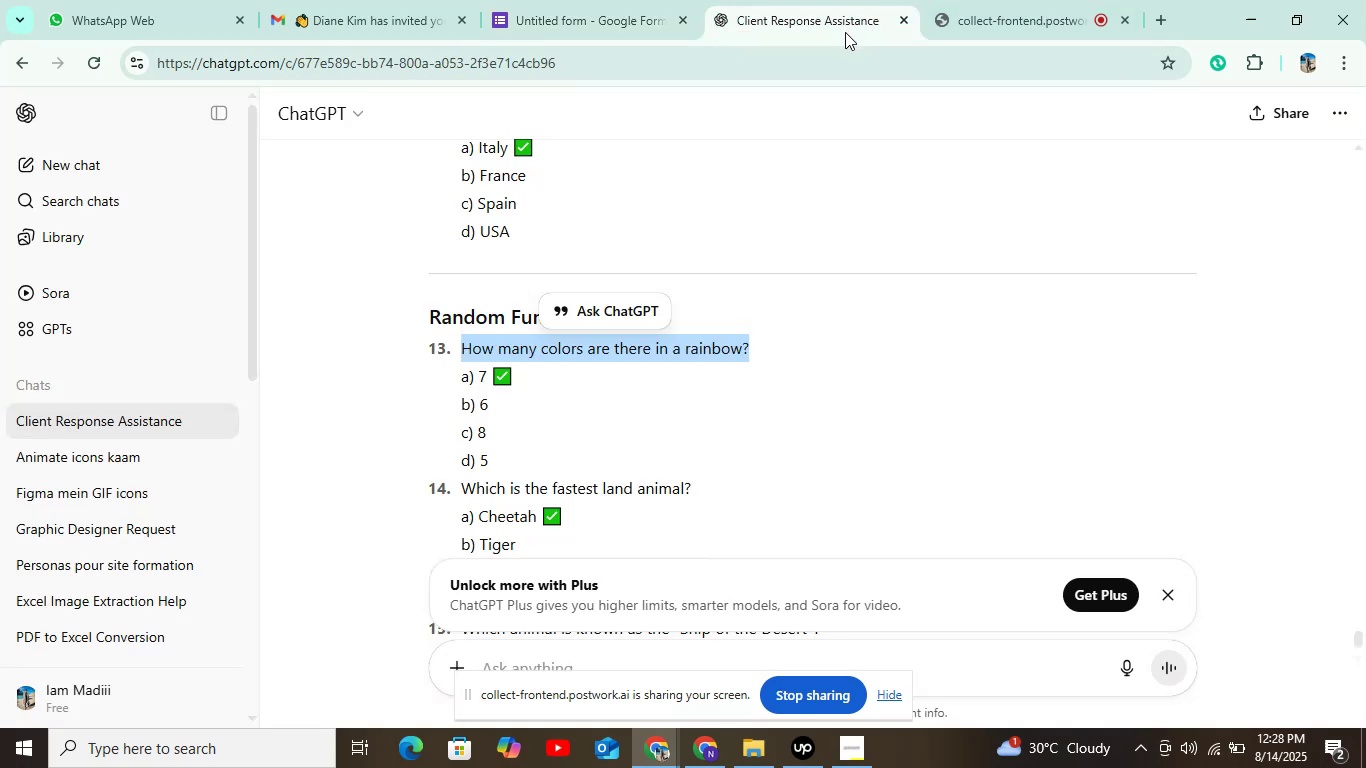 
scroll: coordinate [765, 300], scroll_direction: down, amount: 4.0
 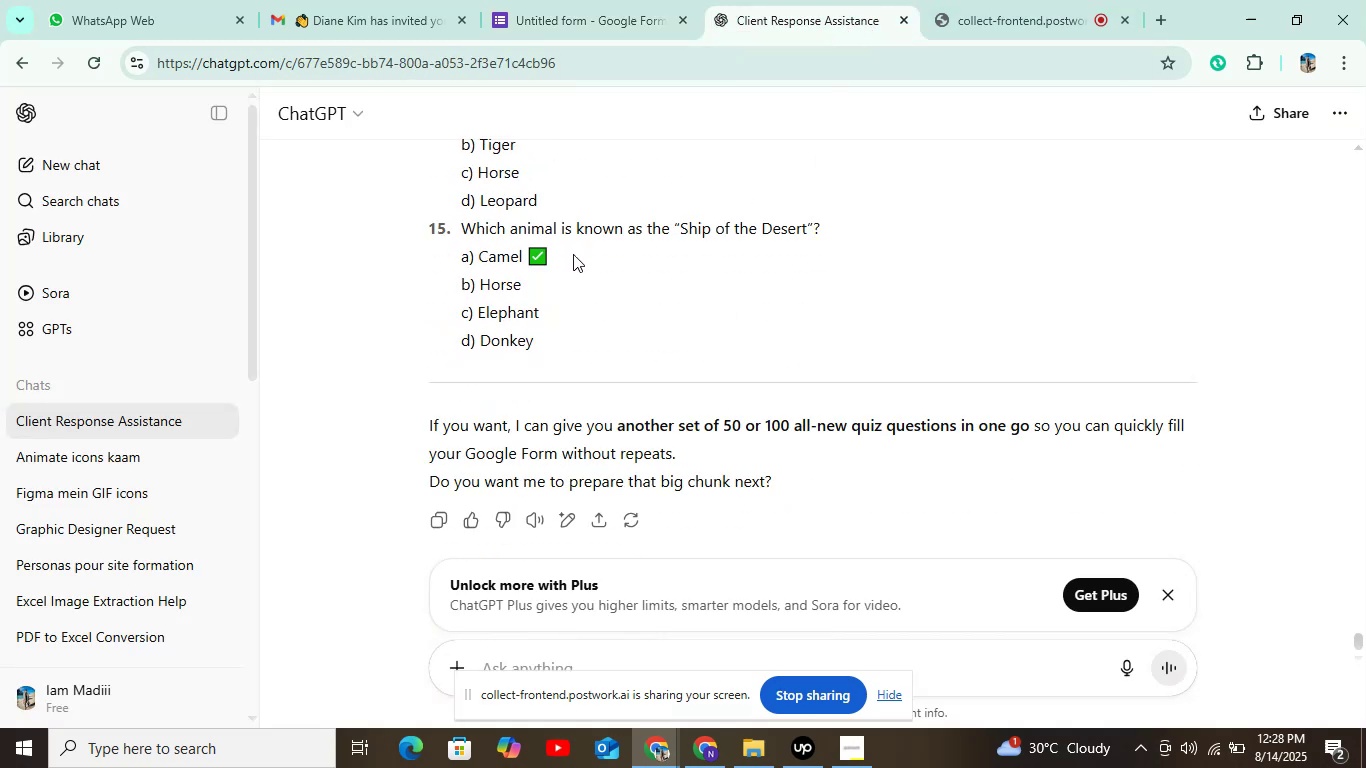 
scroll: coordinate [585, 270], scroll_direction: up, amount: 2.0
 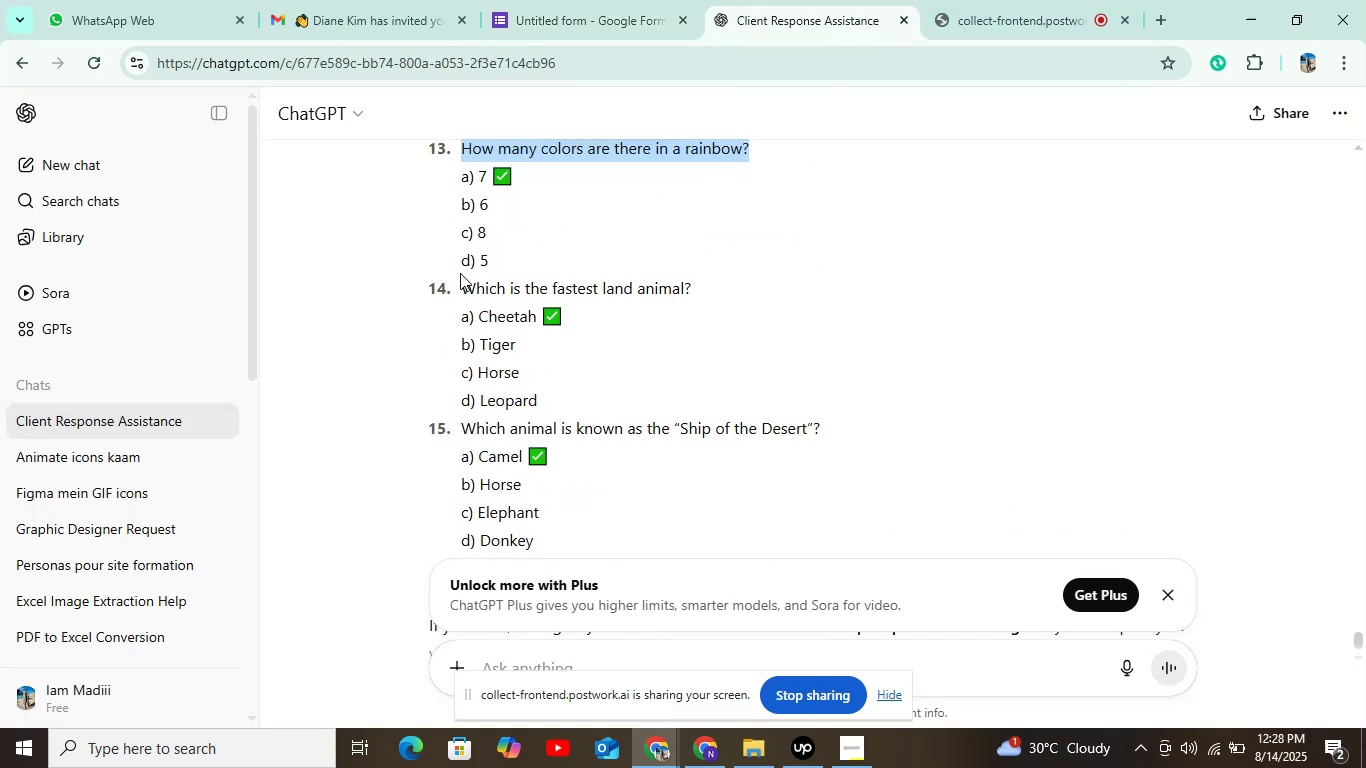 
left_click_drag(start_coordinate=[461, 288], to_coordinate=[704, 284])
 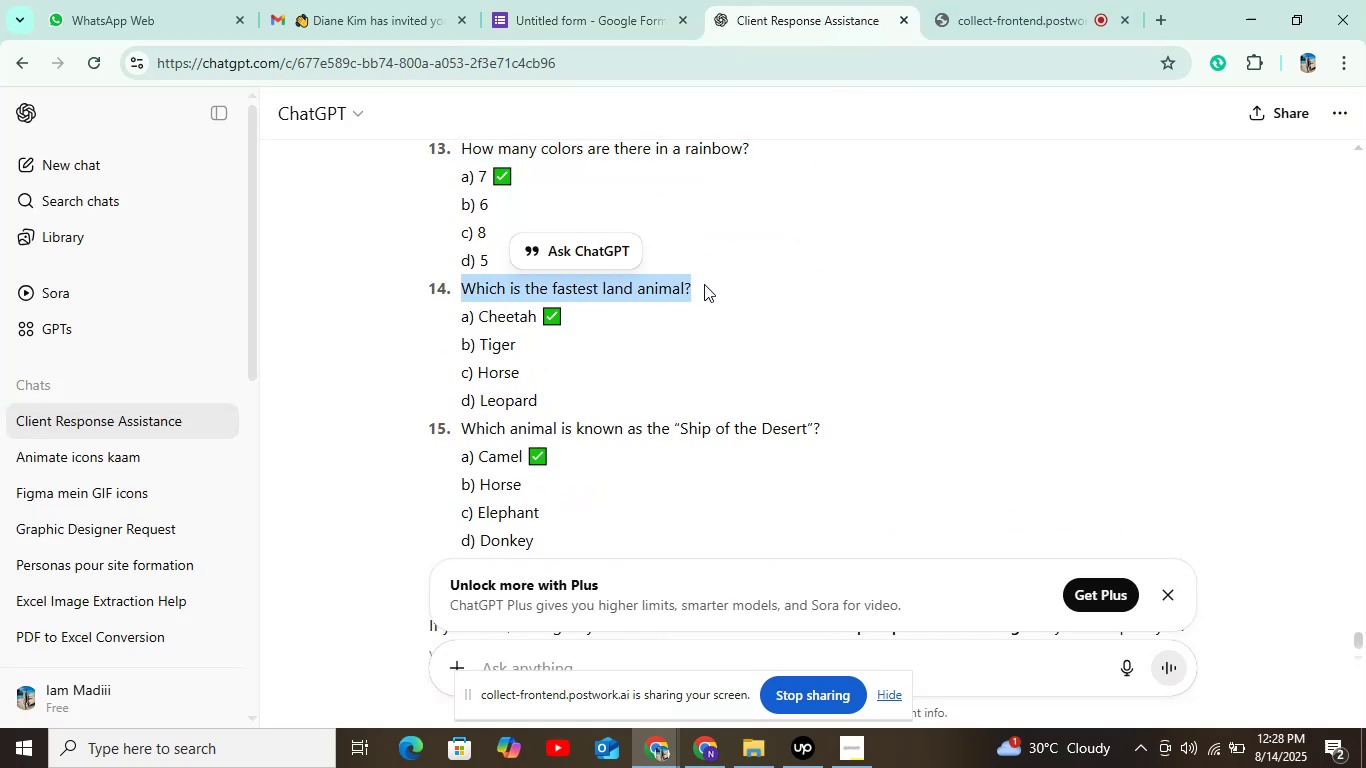 
key(Control+C)
 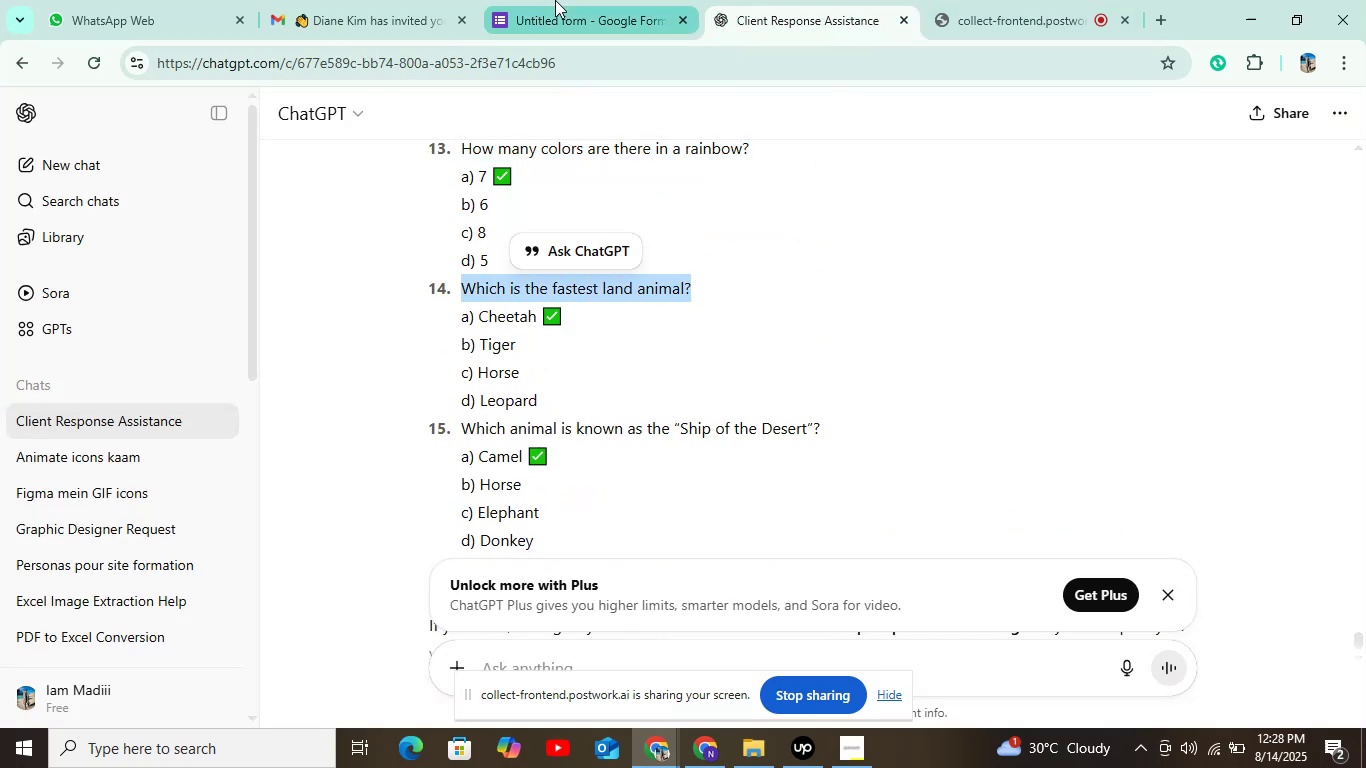 
left_click([564, 13])
 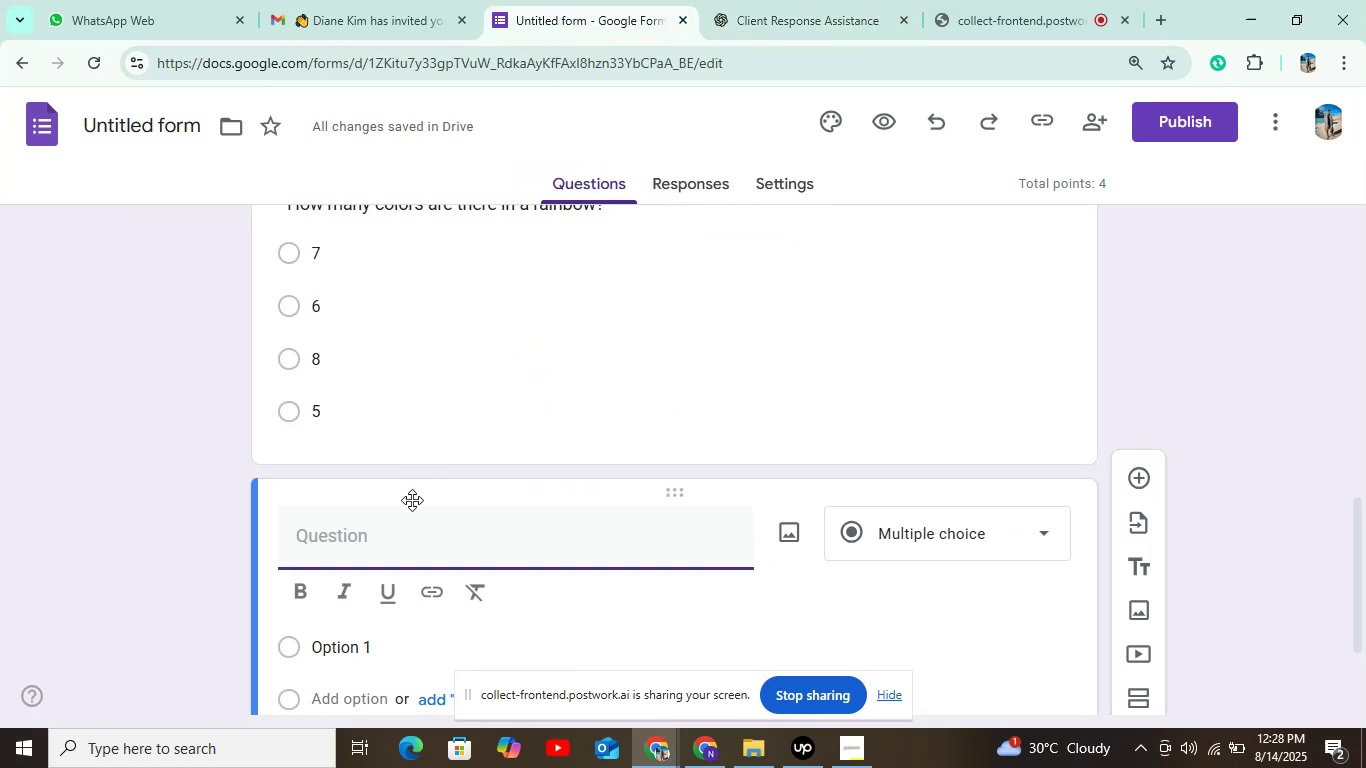 
key(Control+V)
 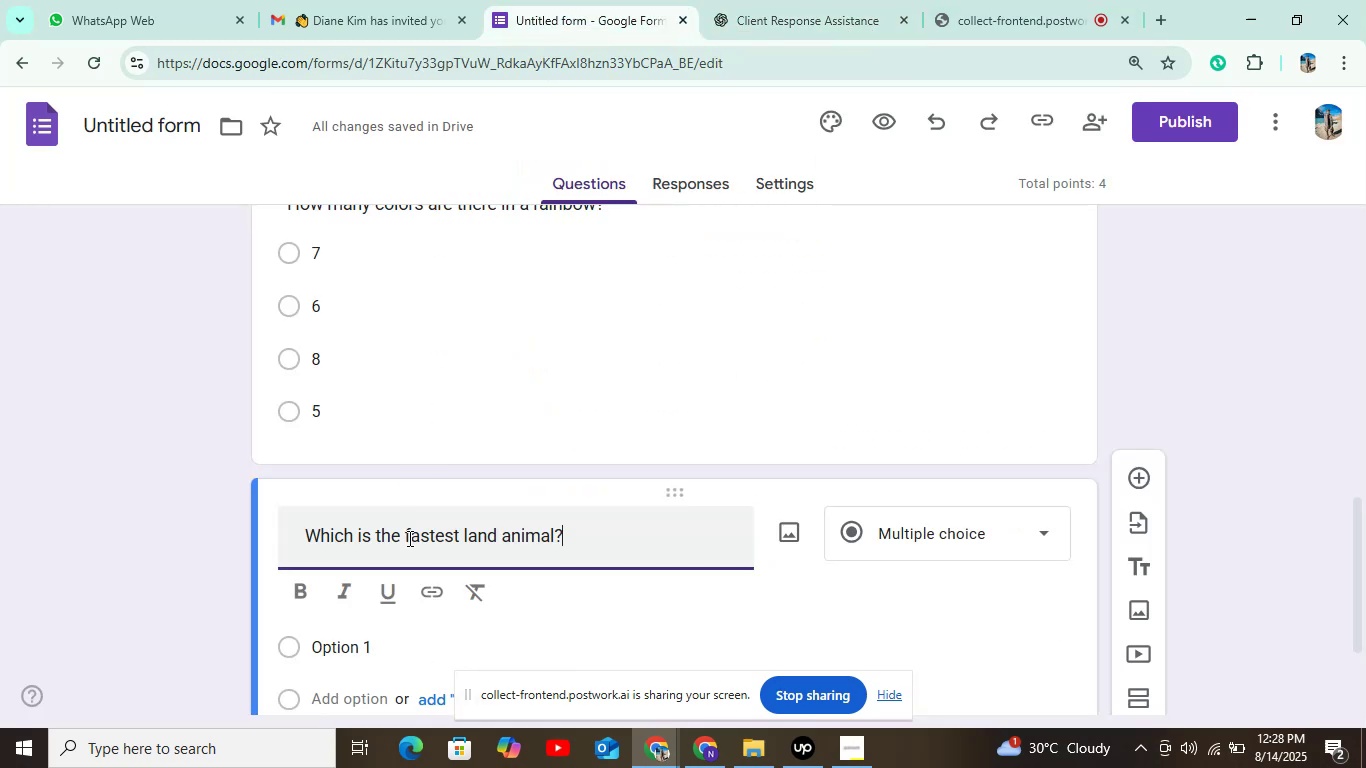 
scroll: coordinate [404, 574], scroll_direction: down, amount: 3.0
 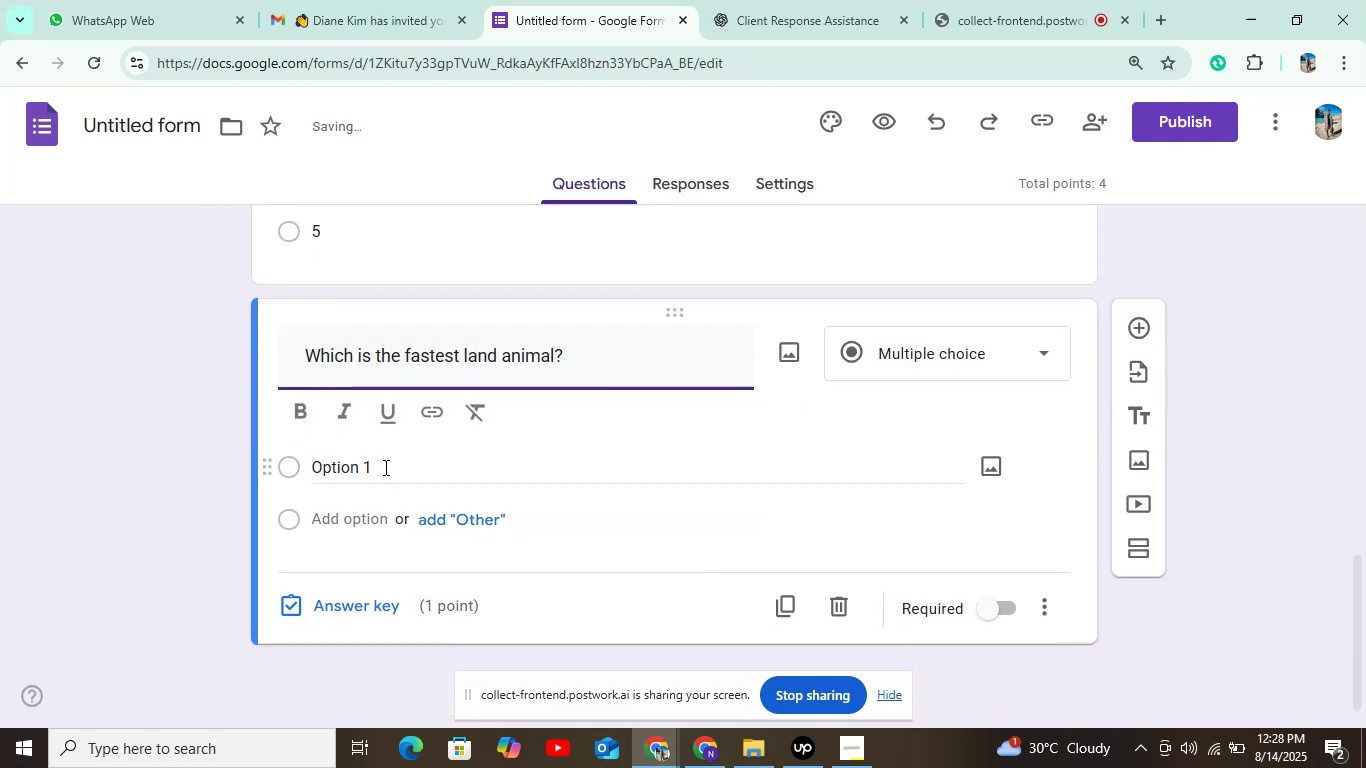 
left_click([384, 456])
 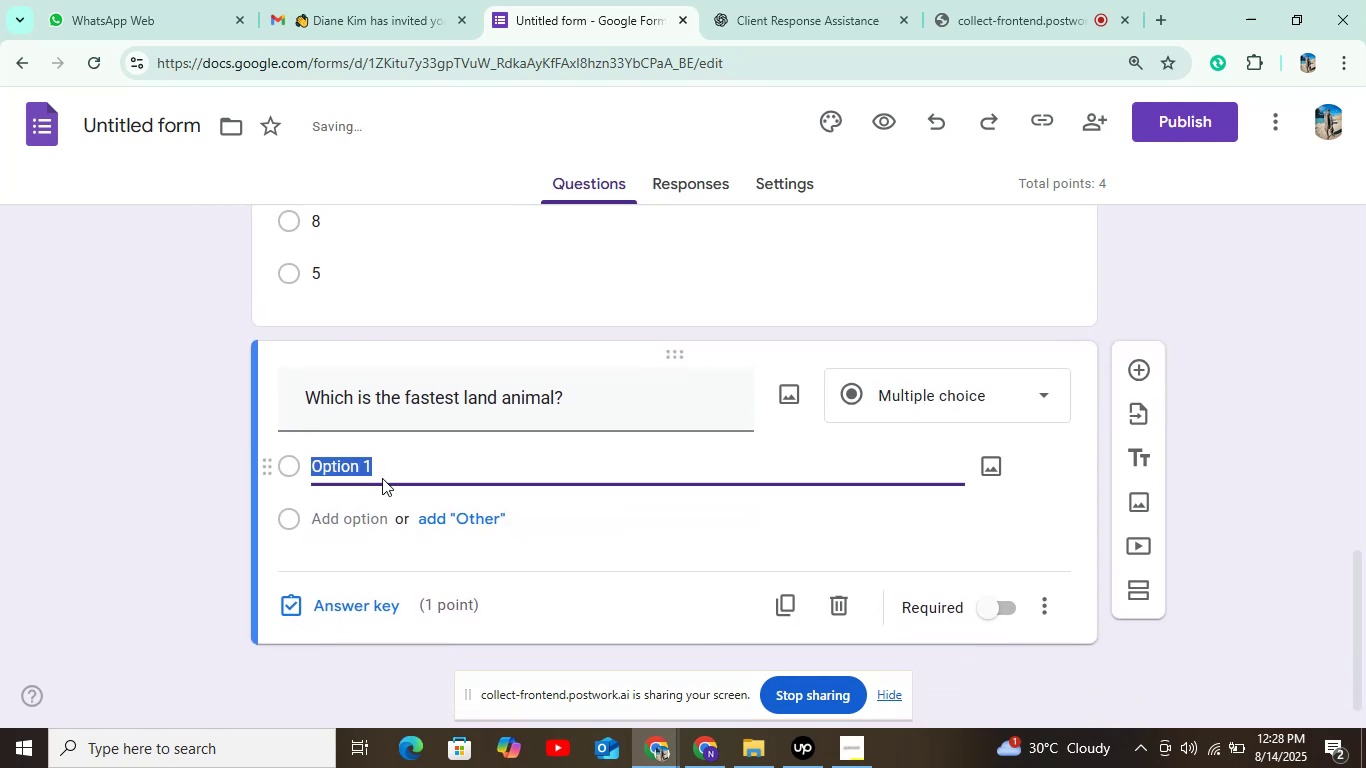 
hold_key(key=ControlLeft, duration=0.74)
 